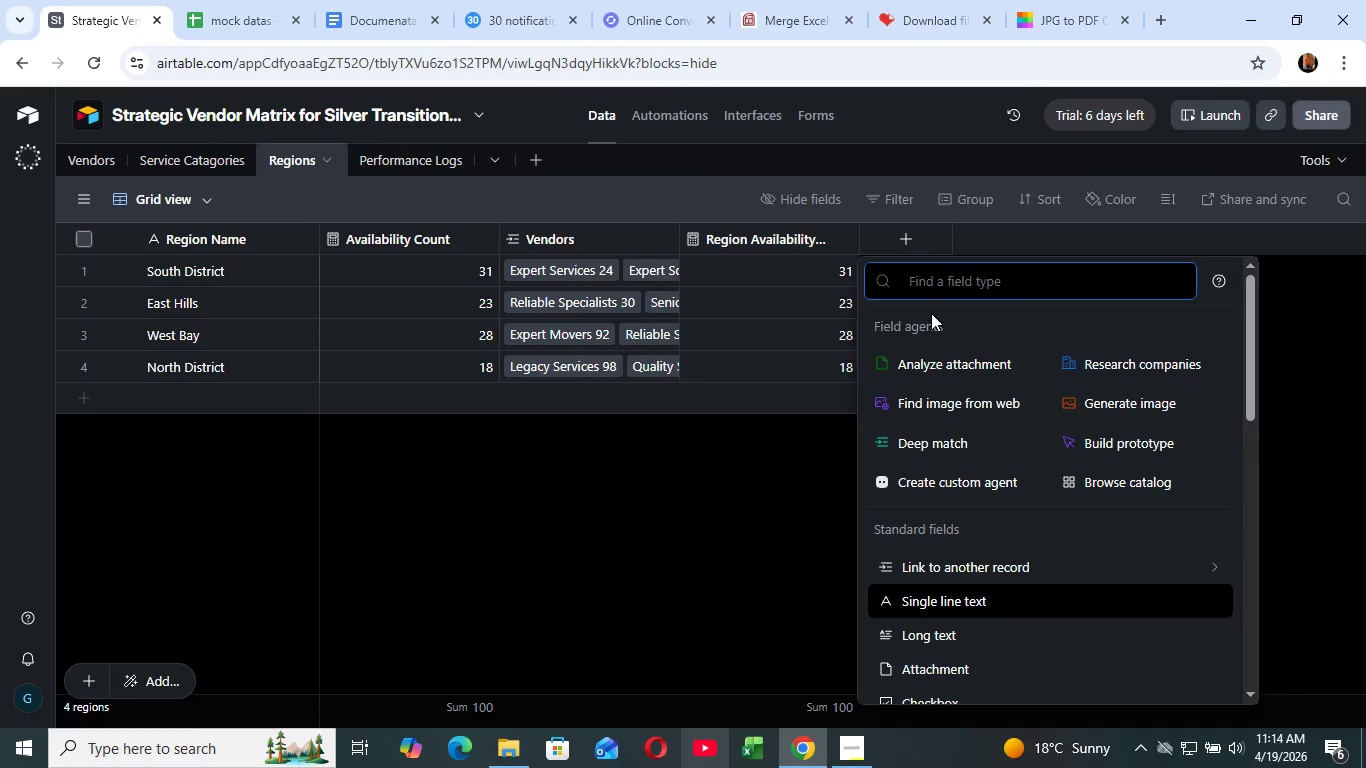 
wait(7.55)
 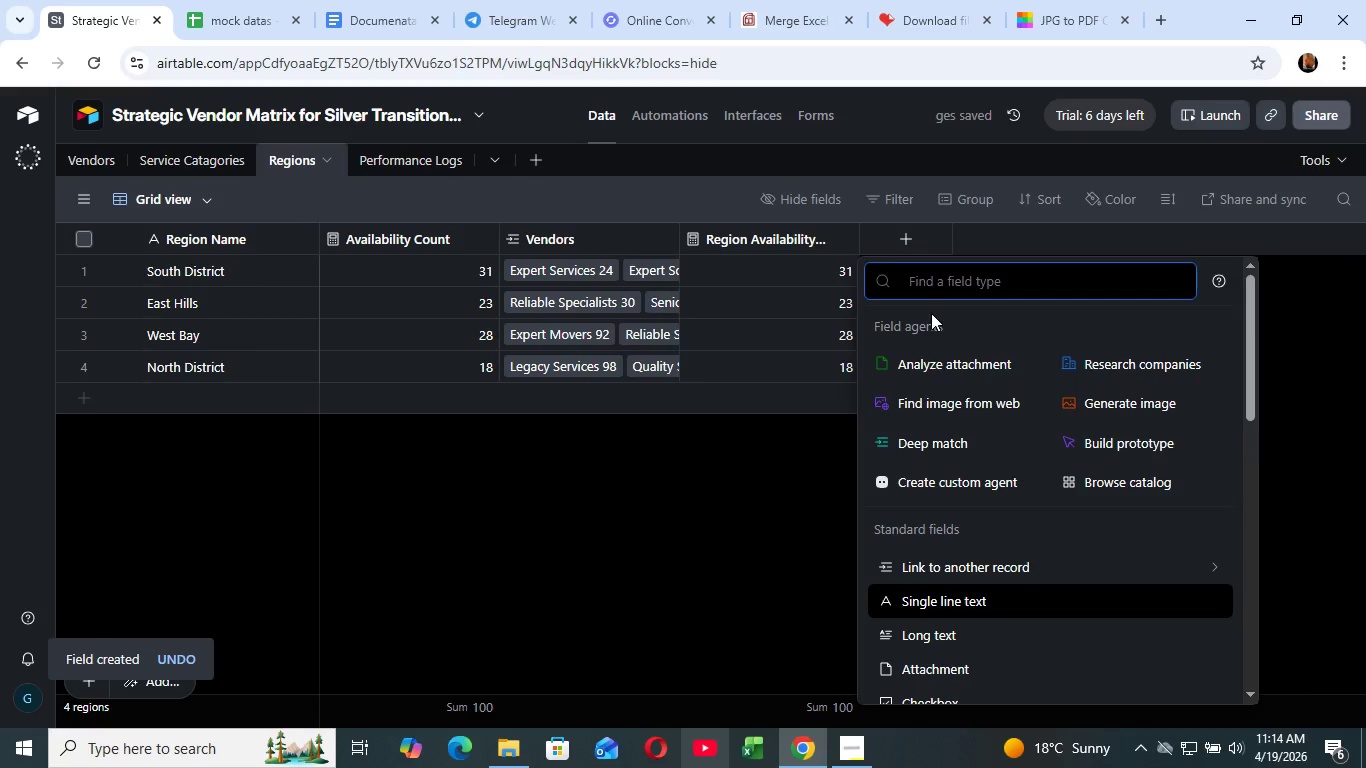 
type(rol)
 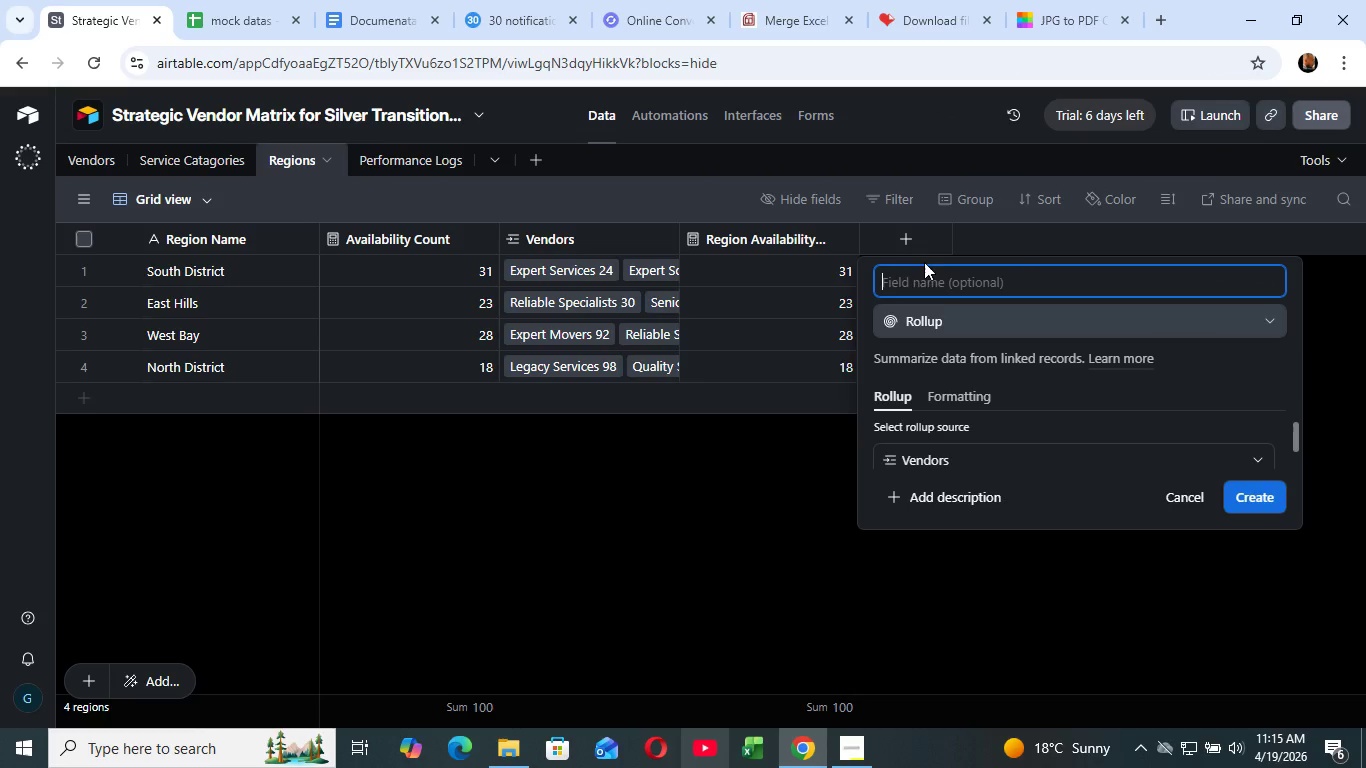 
left_click([931, 313])
 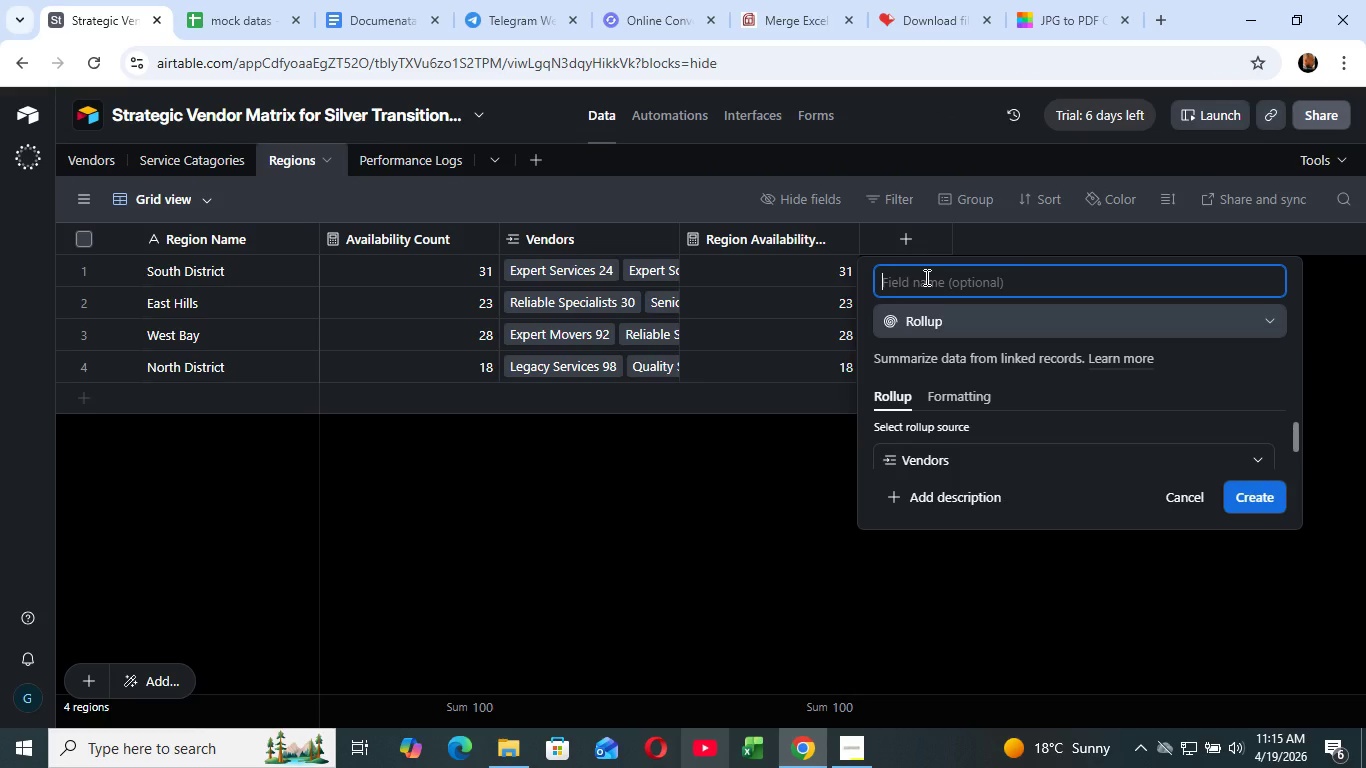 
left_click([925, 277])
 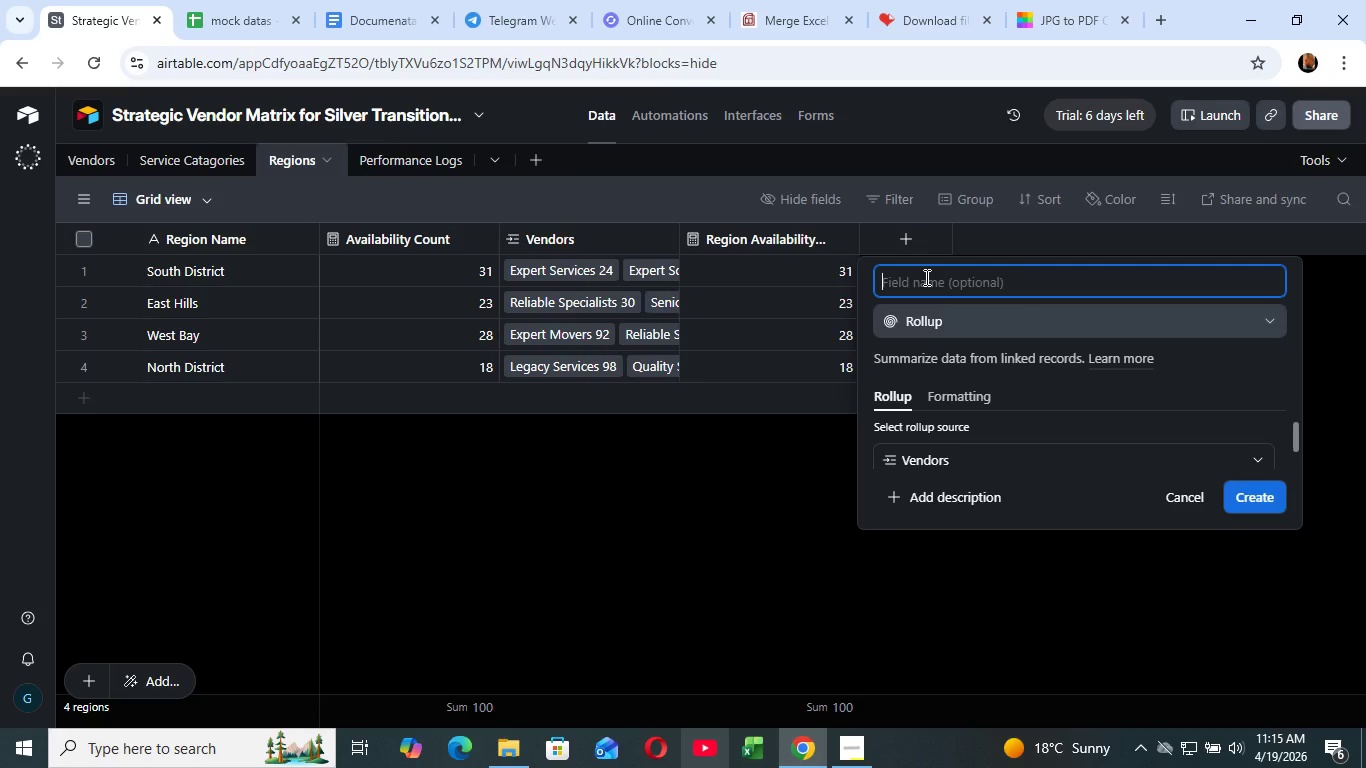 
wait(44.91)
 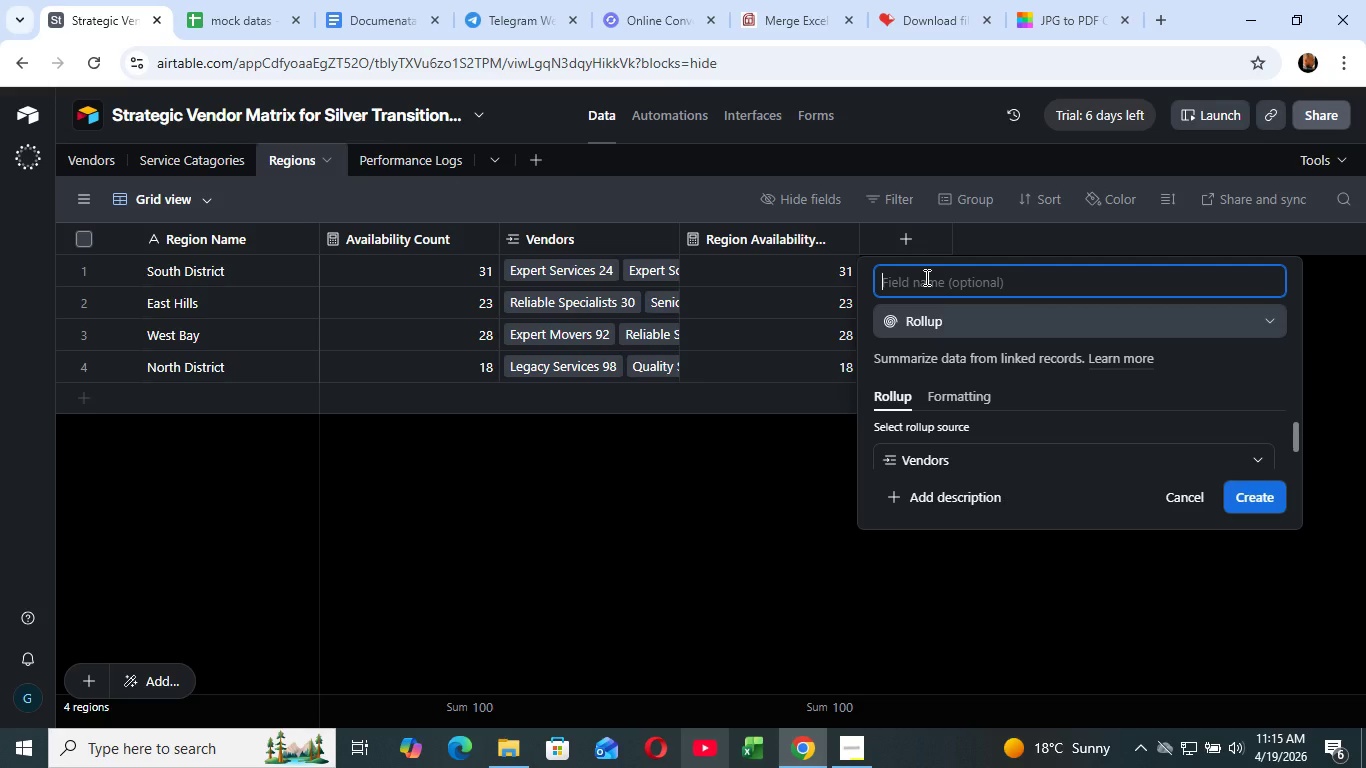 
type(AVG )
 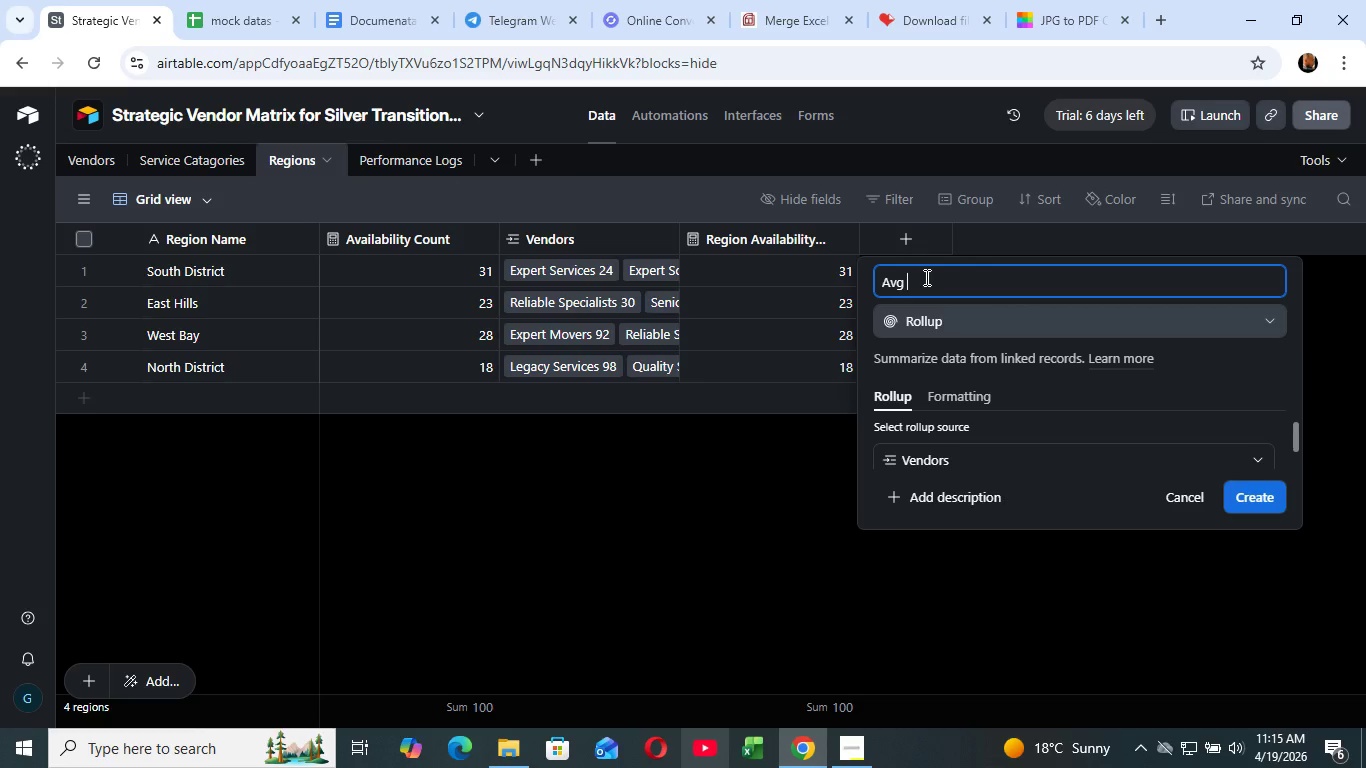 
wait(8.49)
 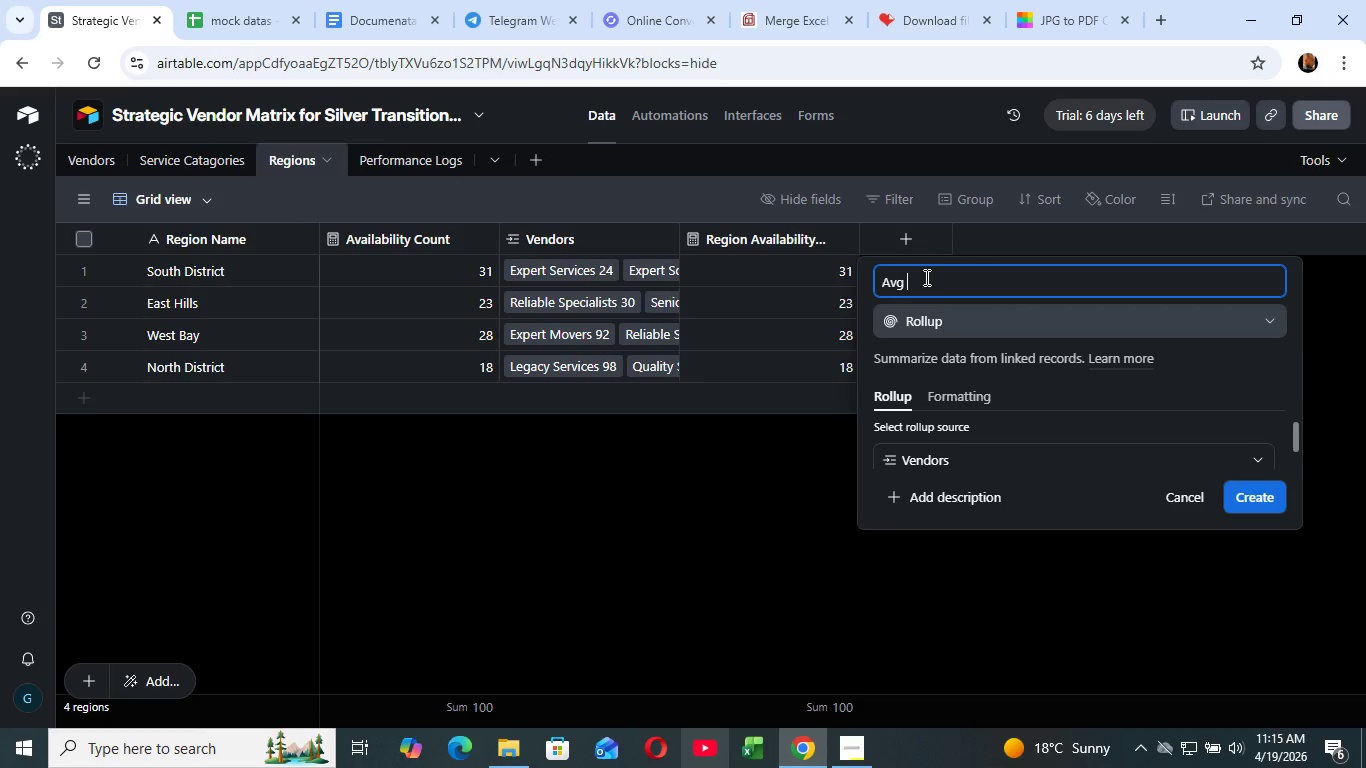 
type(Regional Reliabiliyu)
 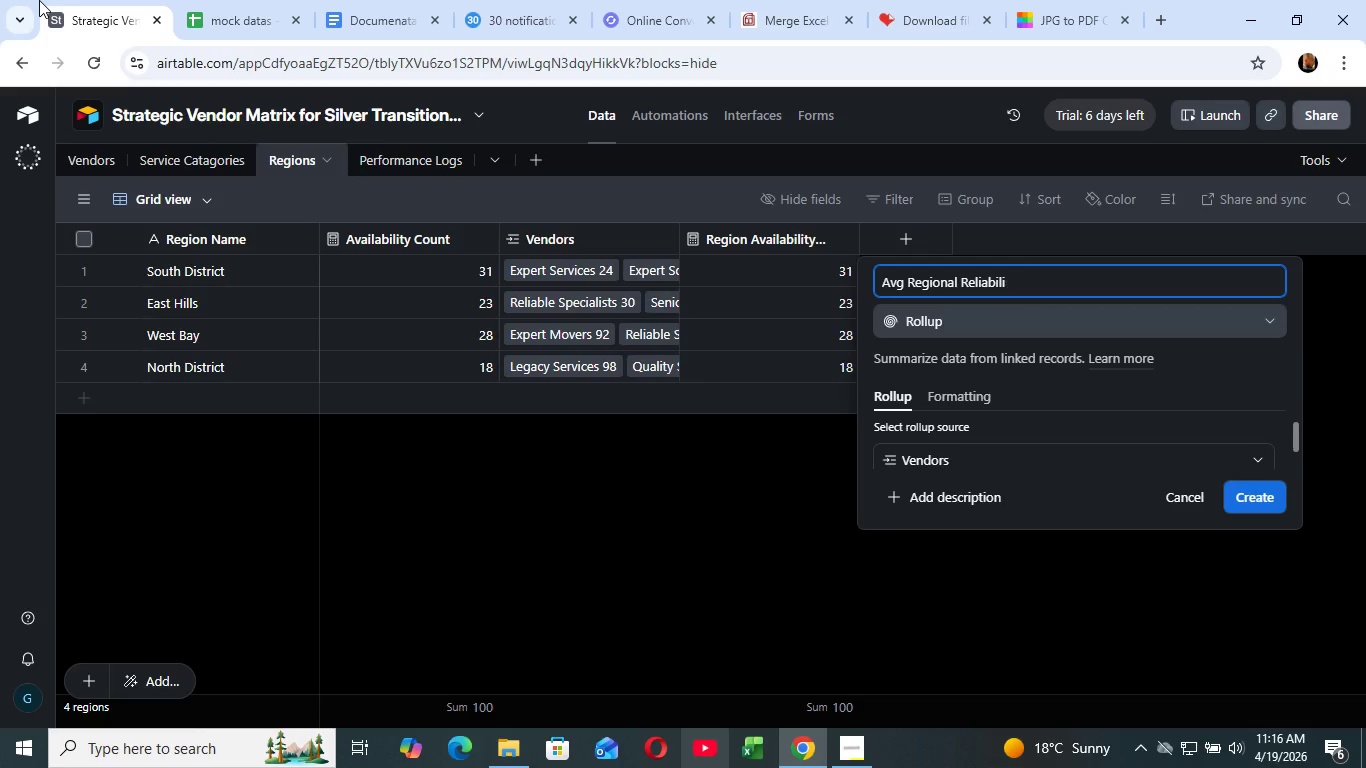 
key(Backspace)
key(Backspace)
type(ty)
 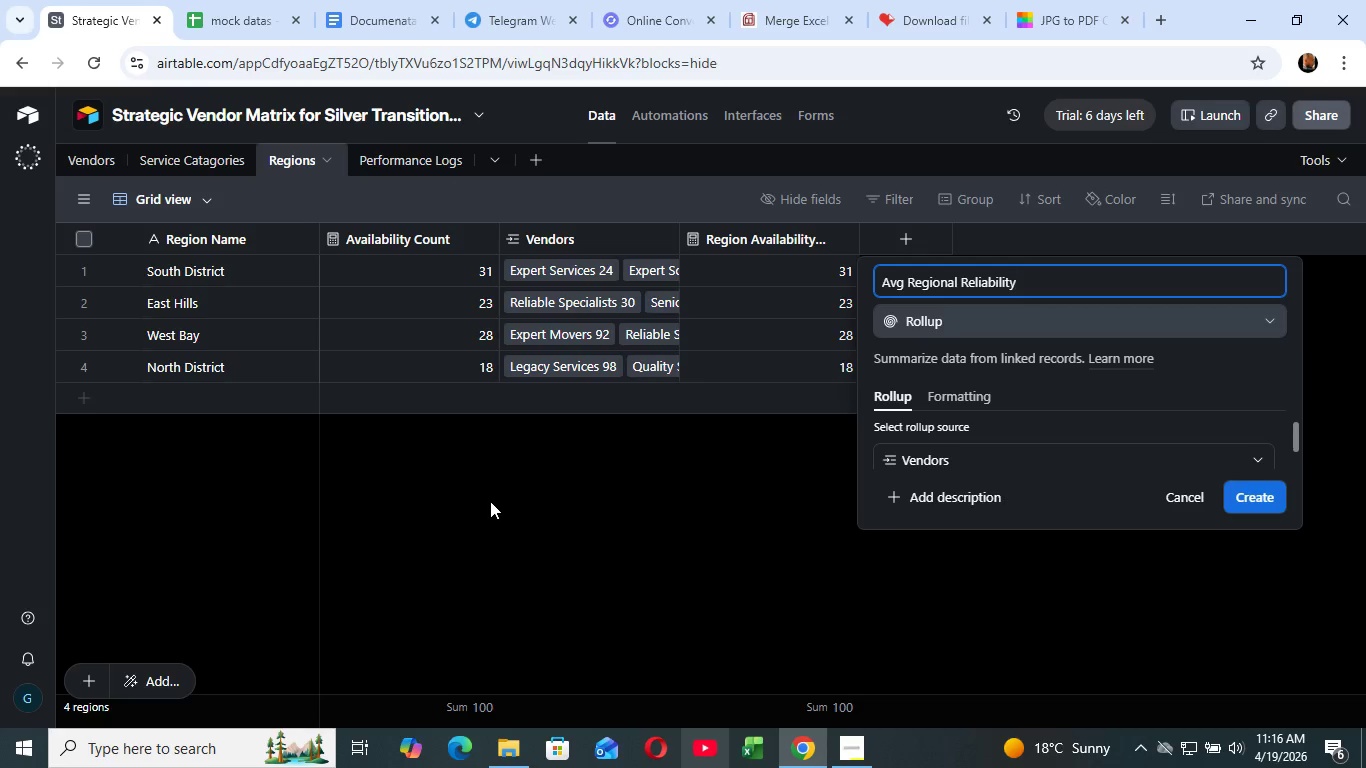 
wait(10.09)
 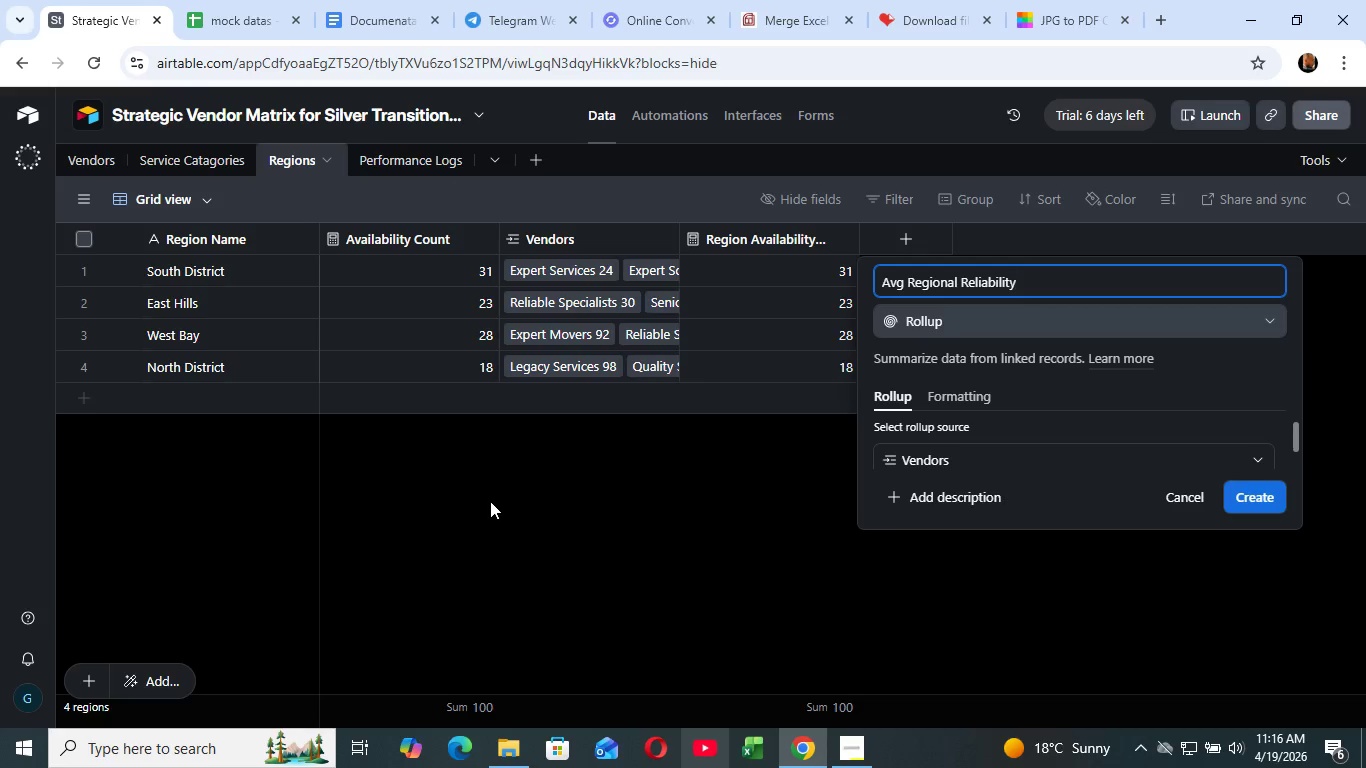 
scroll: coordinate [948, 447], scroll_direction: down, amount: 2.0
 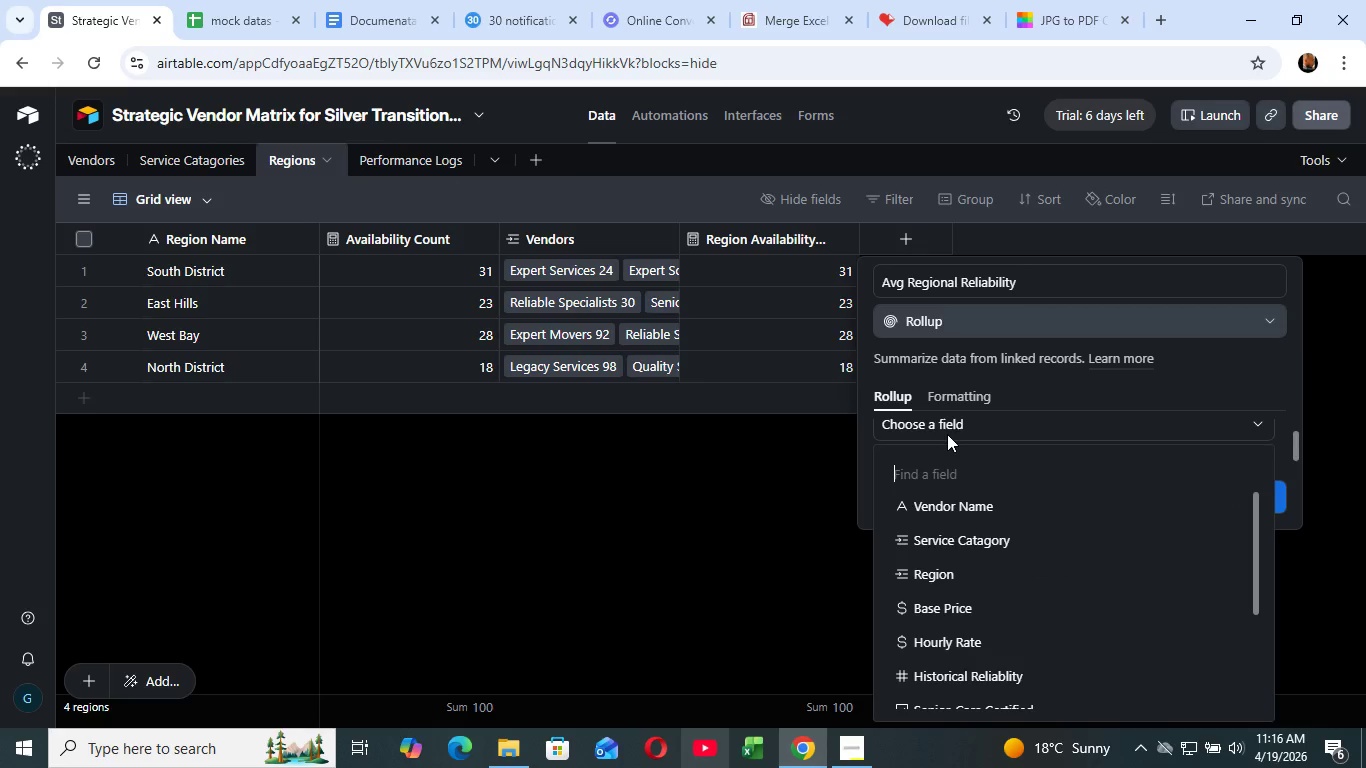 
left_click([947, 434])
 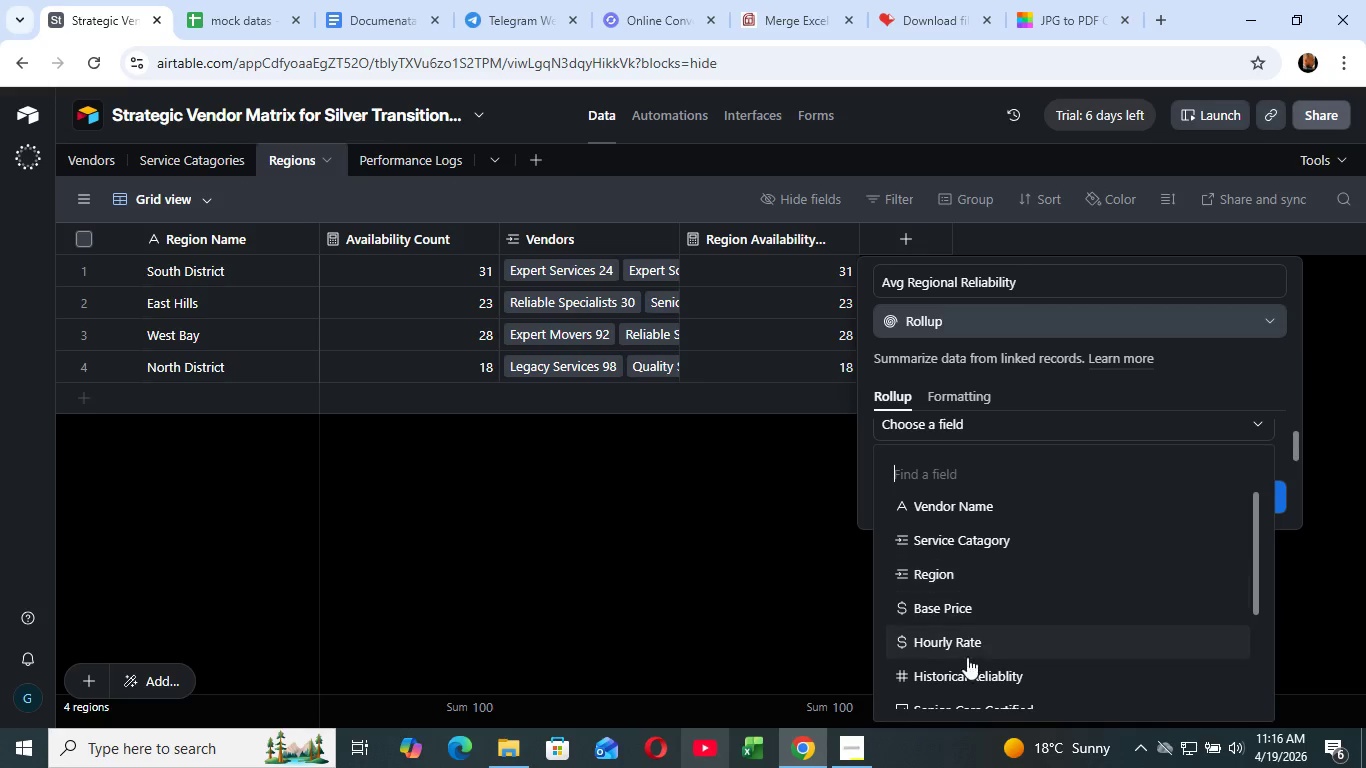 
left_click([967, 672])
 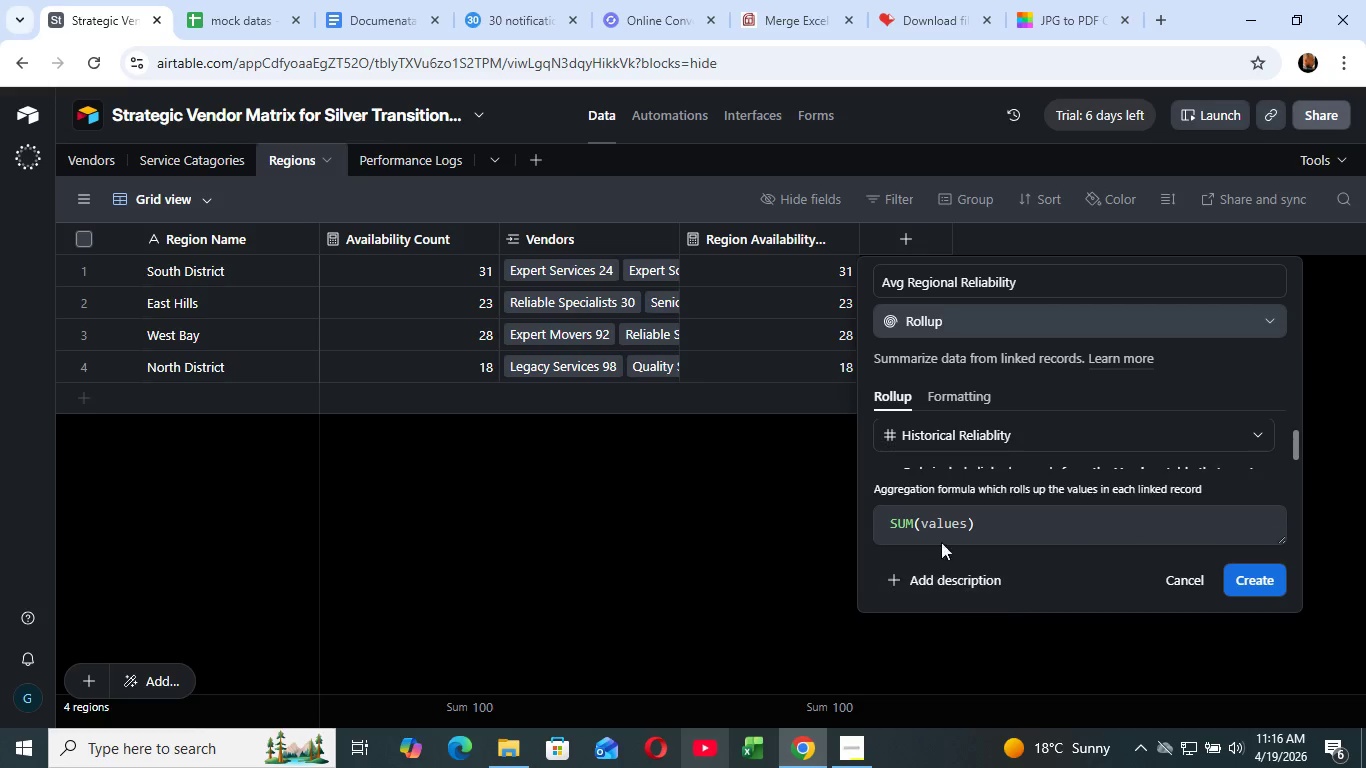 
wait(5.59)
 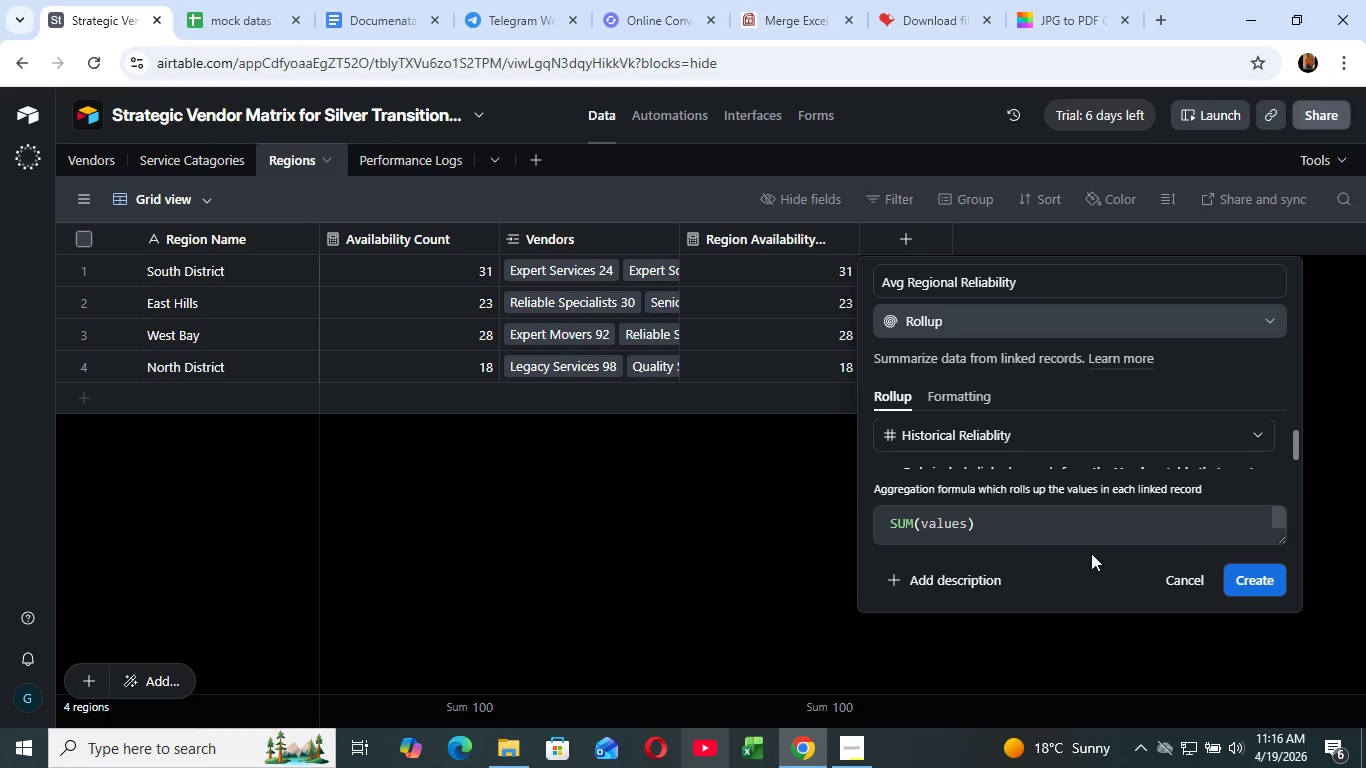 
left_click([916, 524])
 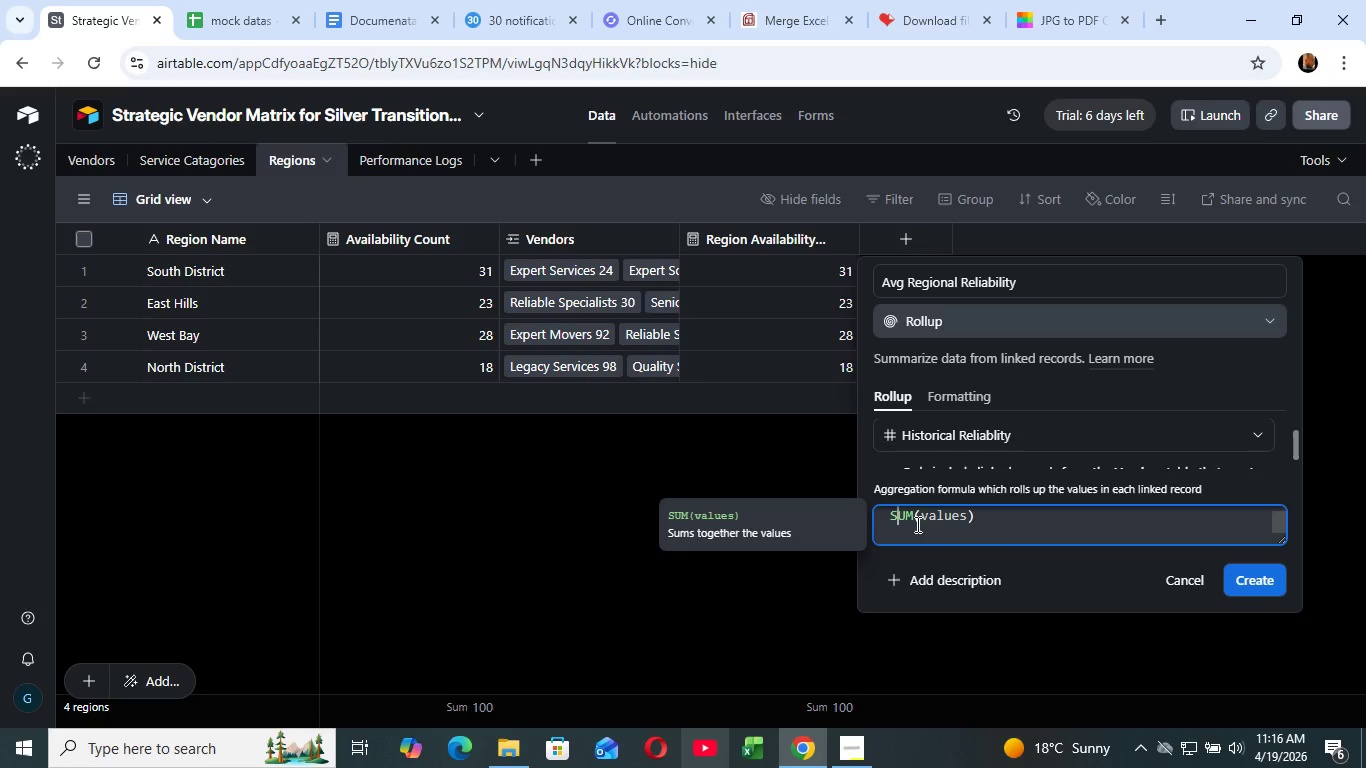 
key(ArrowLeft)
 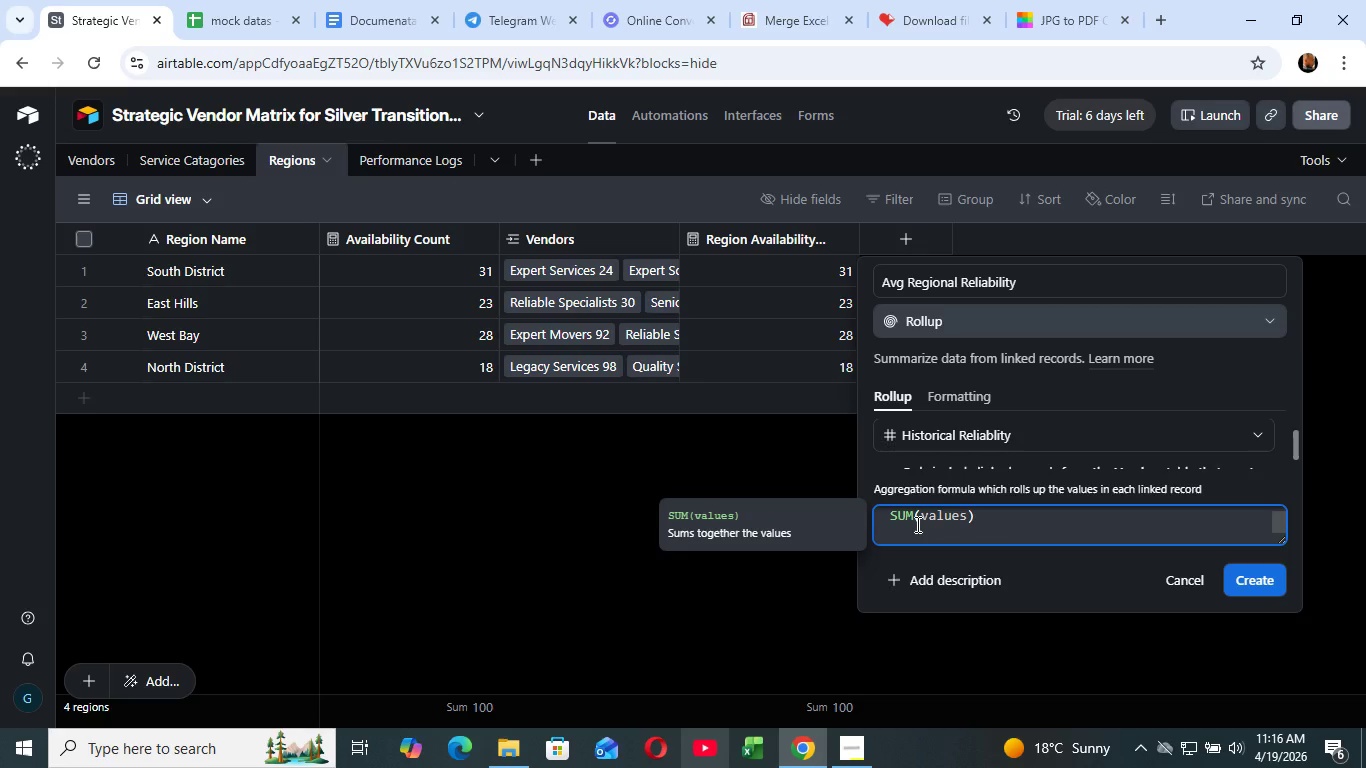 
key(ArrowLeft)
 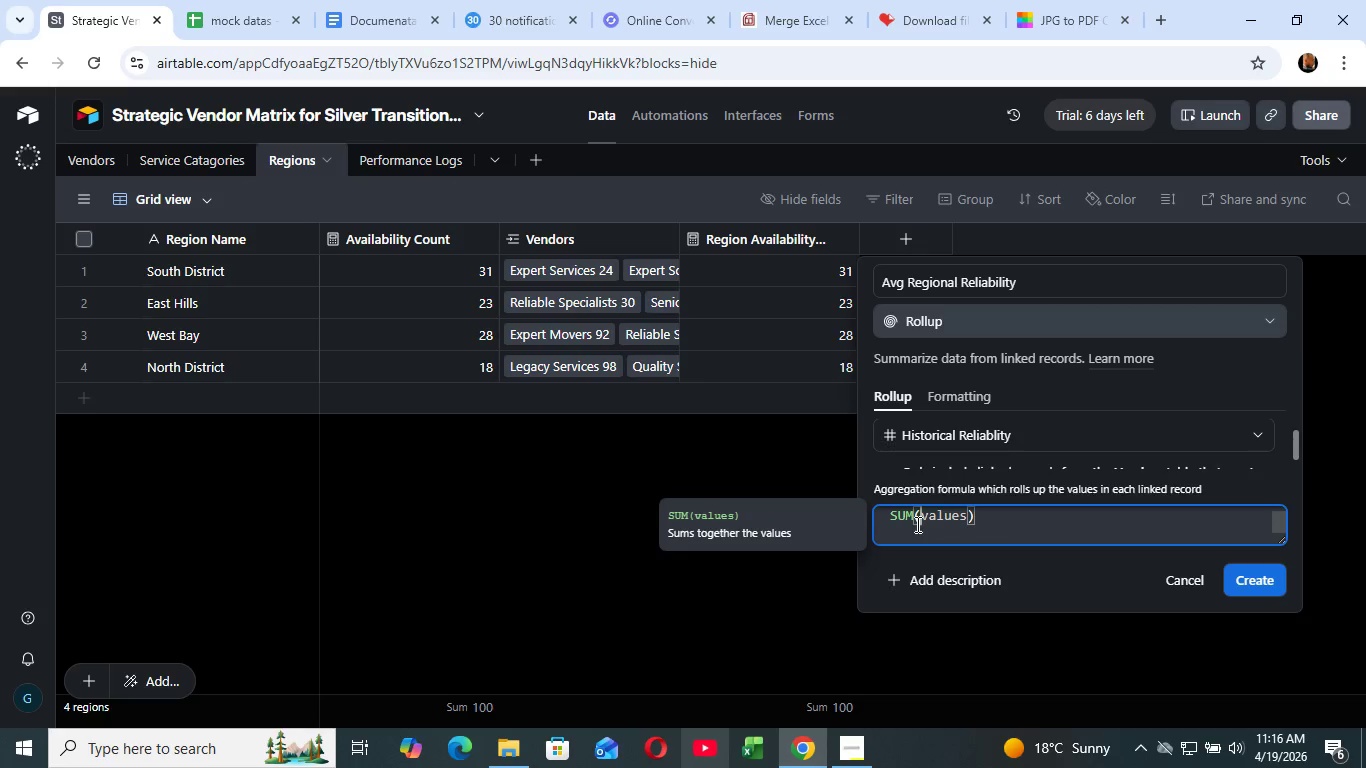 
key(ArrowRight)
 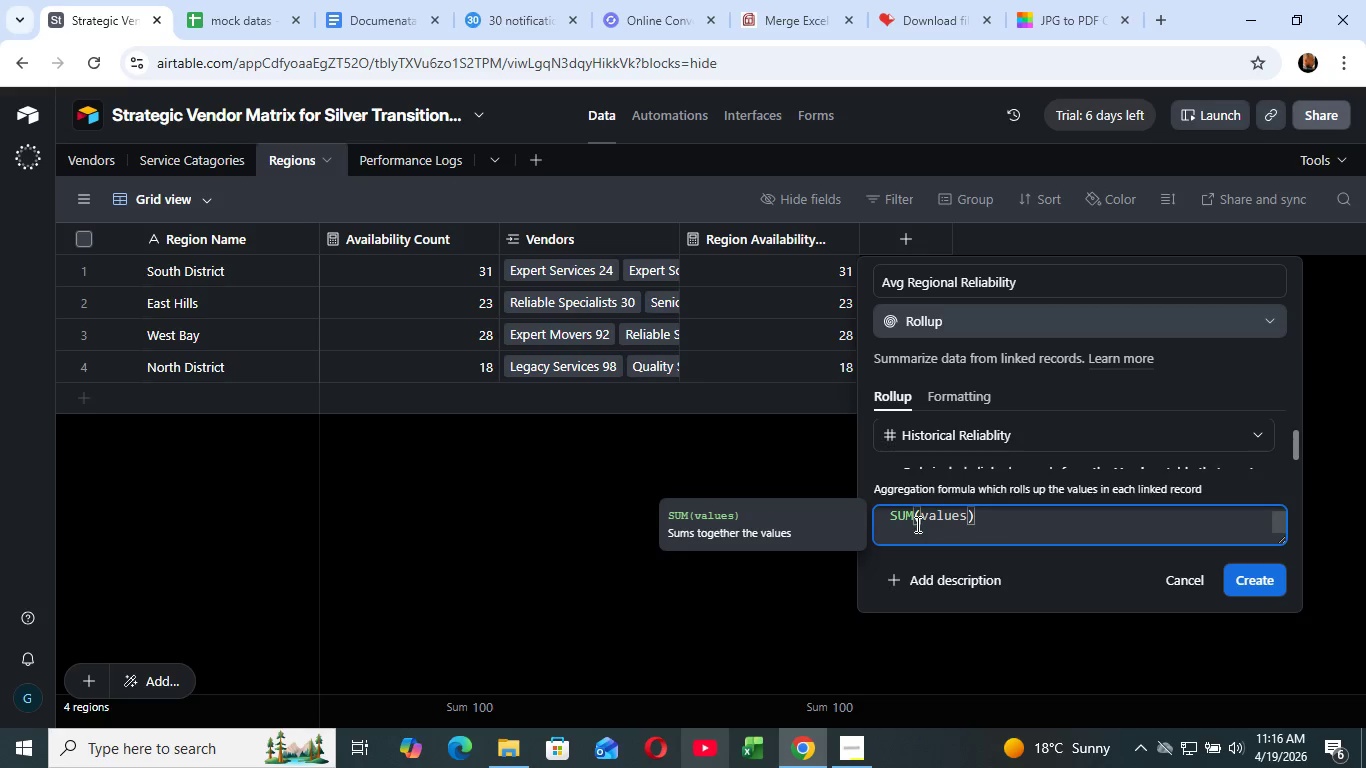 
key(ArrowRight)
 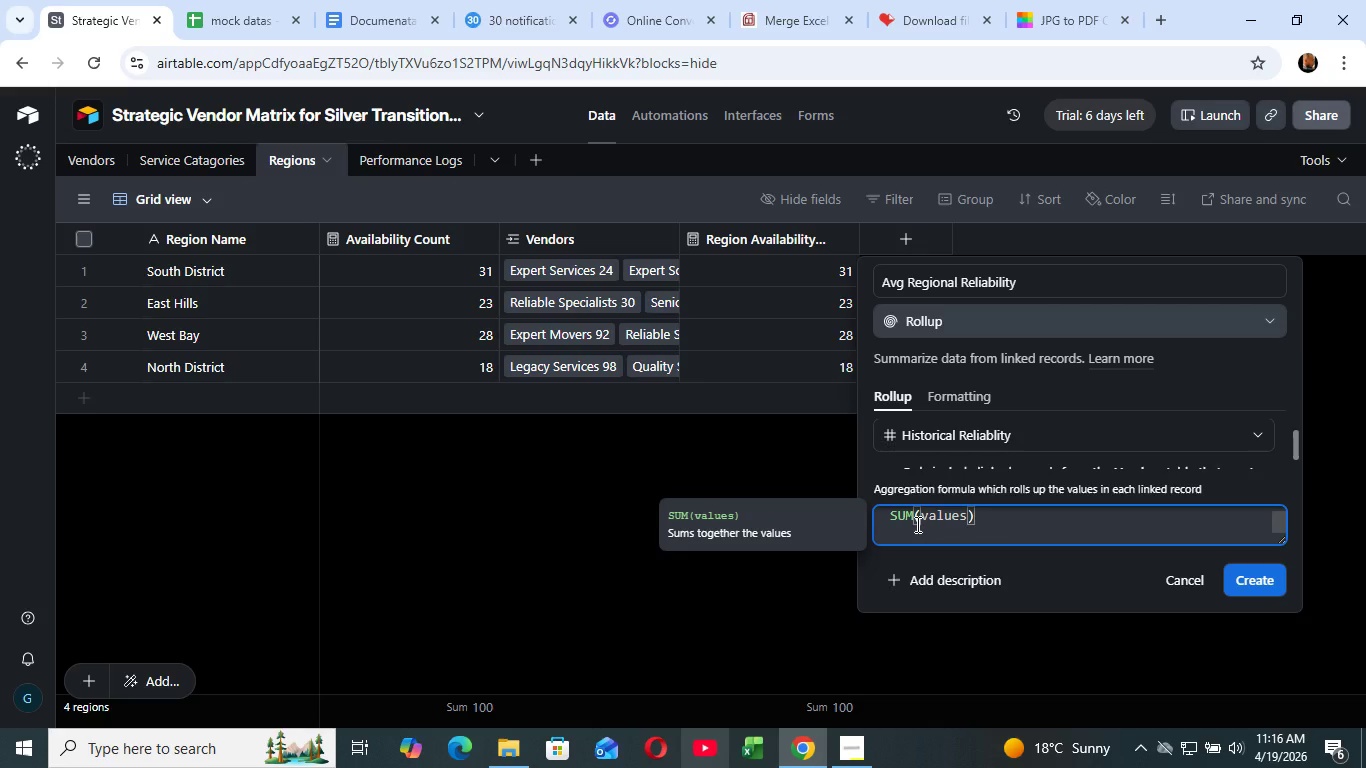 
key(ArrowRight)
 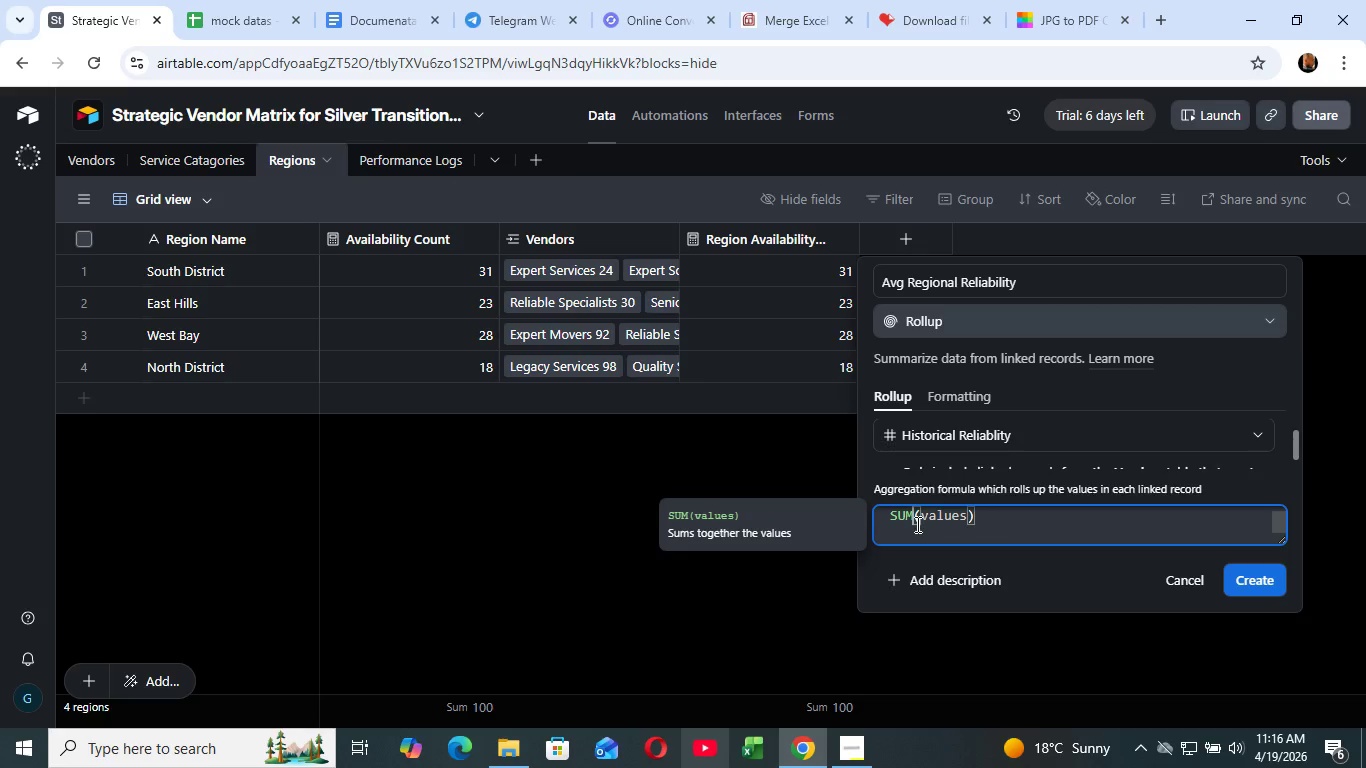 
key(ArrowLeft)
 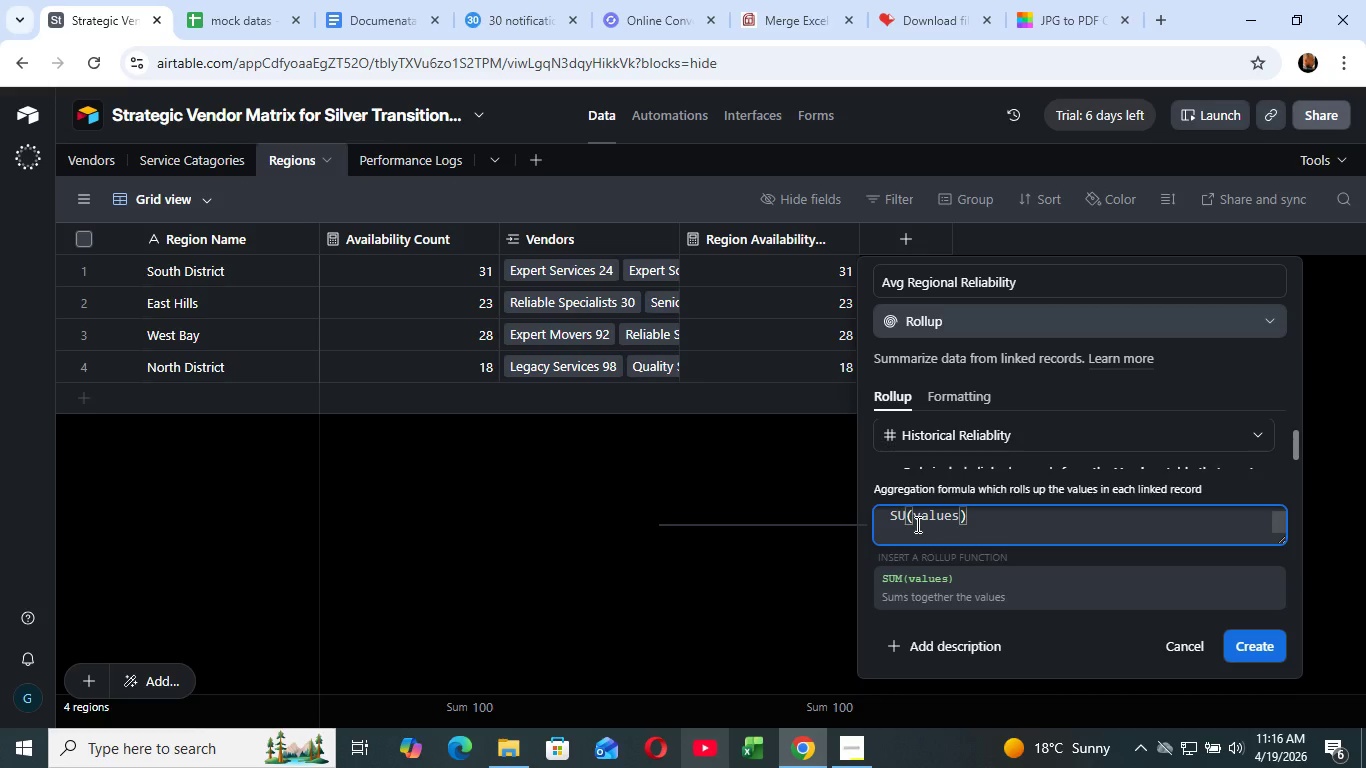 
hold_key(key=Backspace, duration=0.95)
 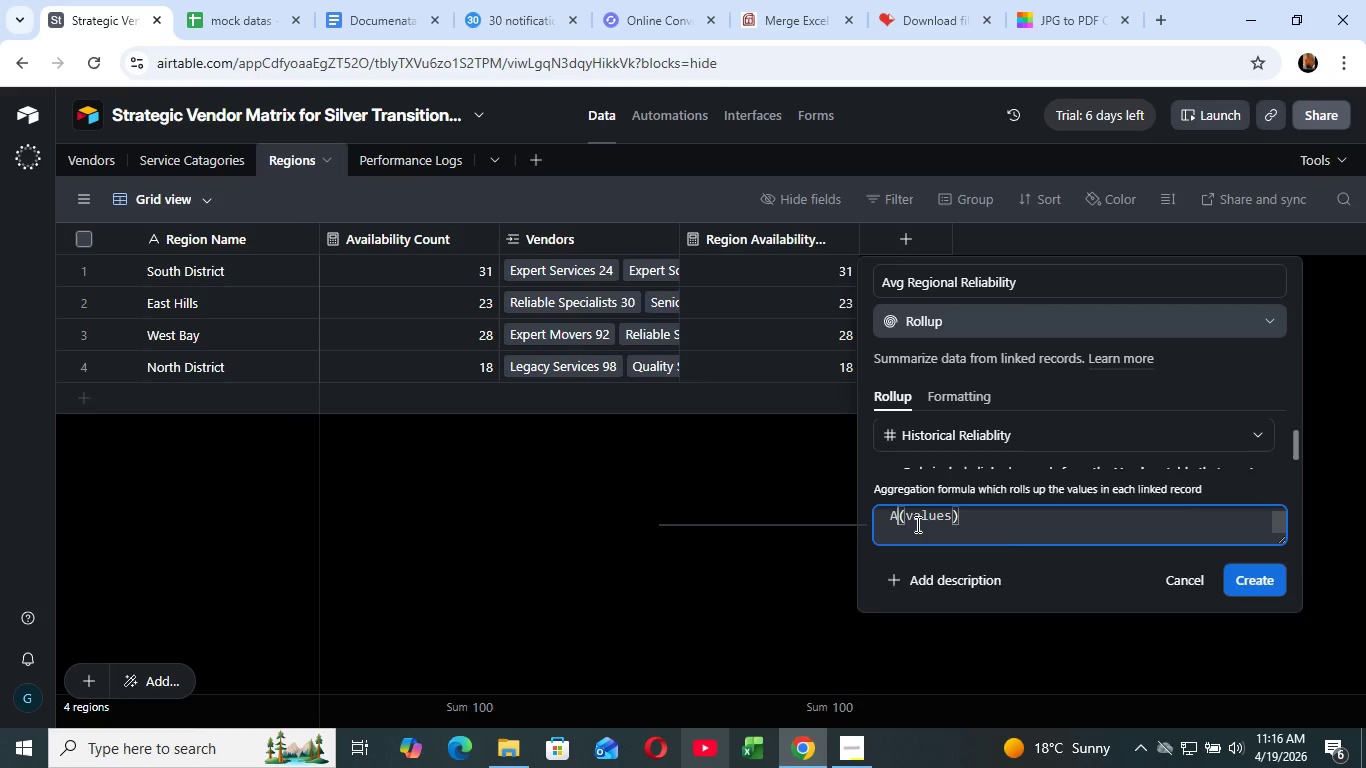 
type(AVERAGE)
 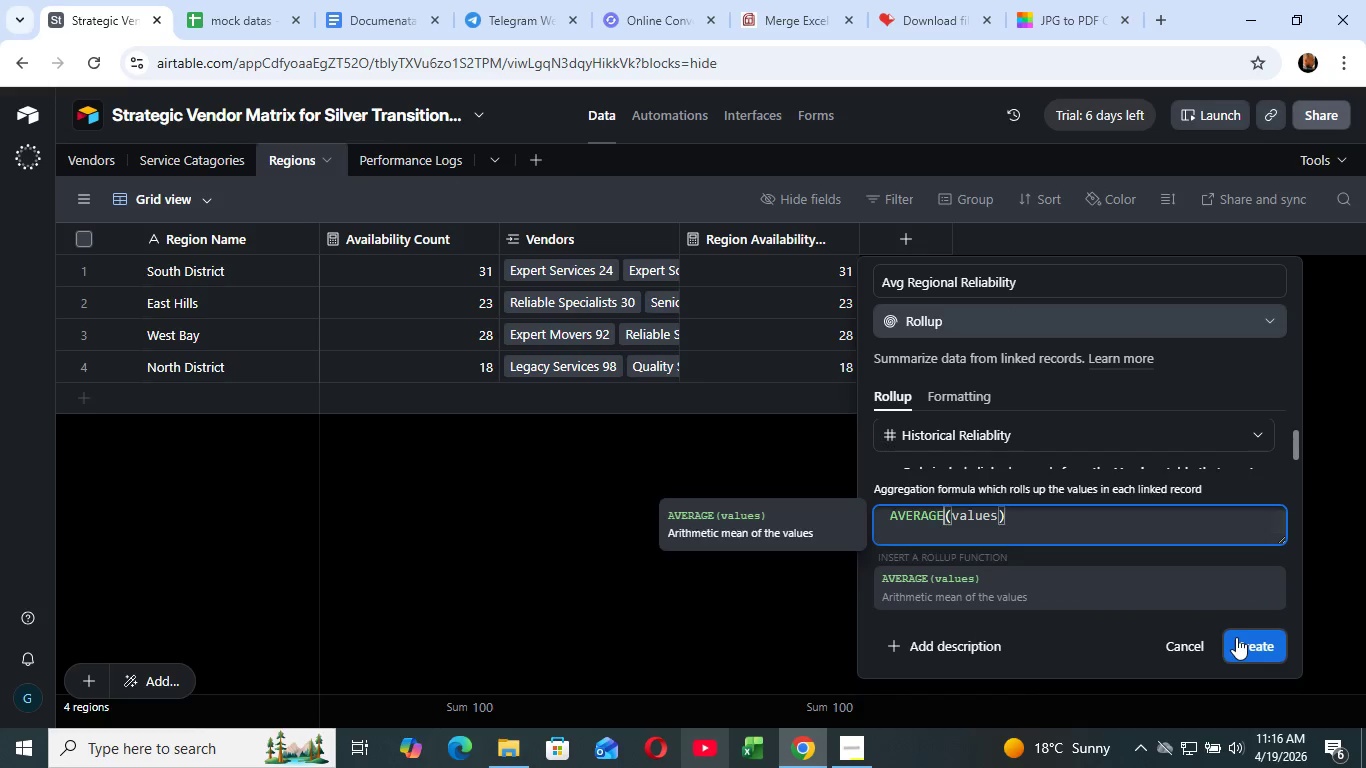 
left_click([1236, 637])
 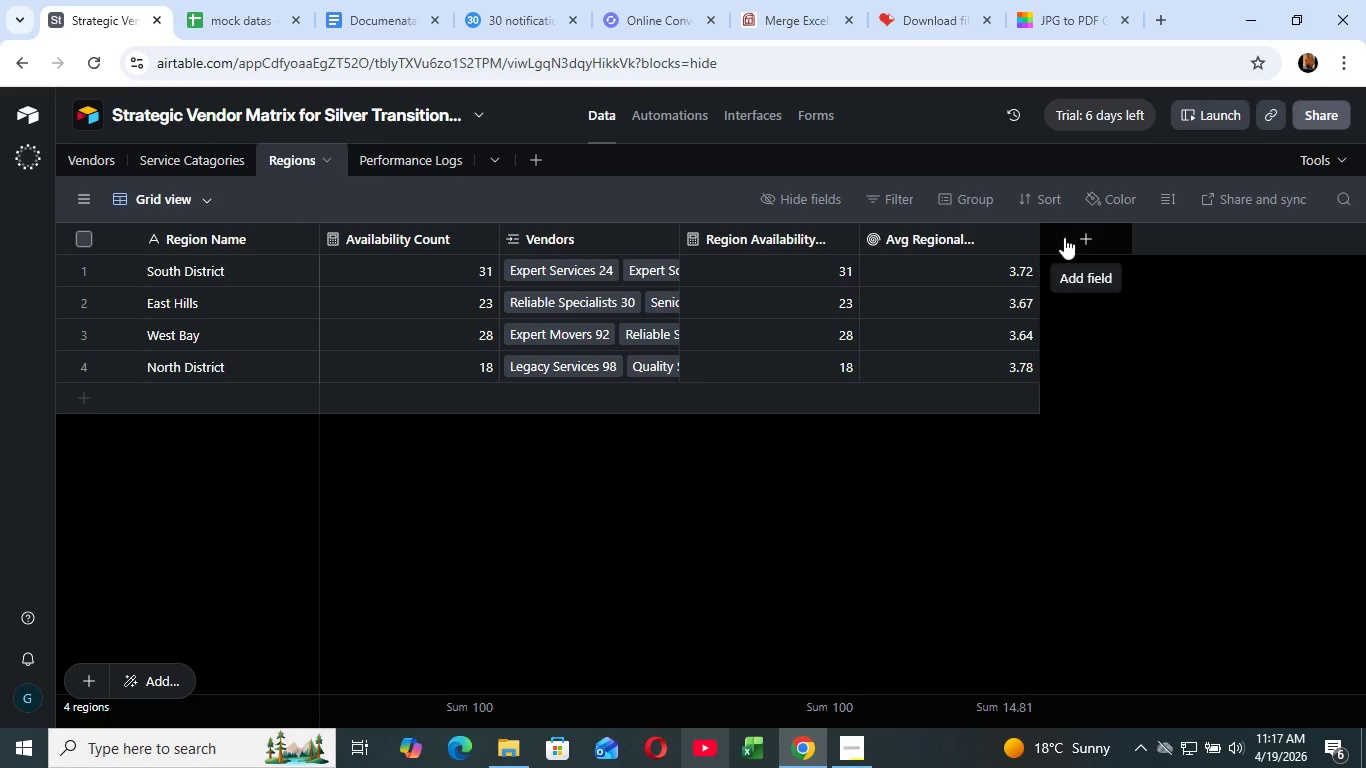 
wait(29.97)
 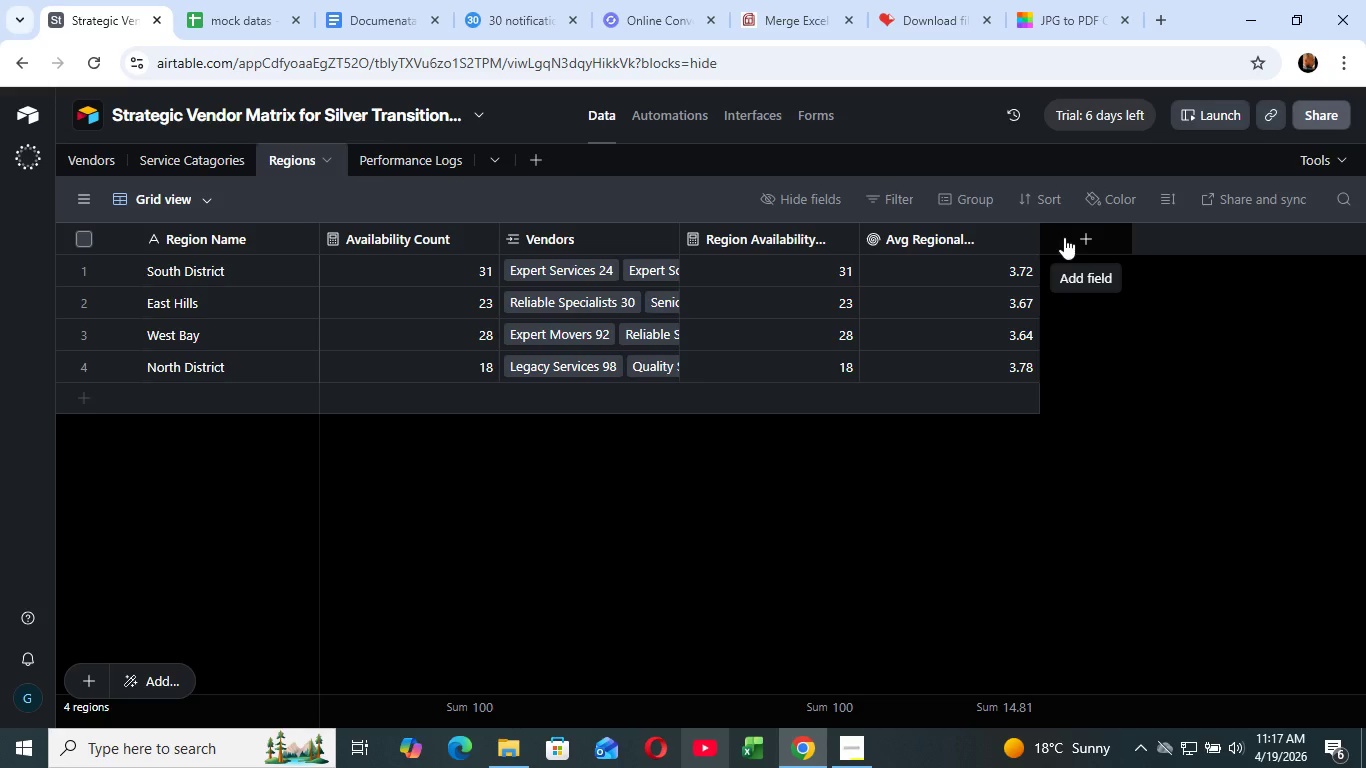 
left_click([1091, 236])
 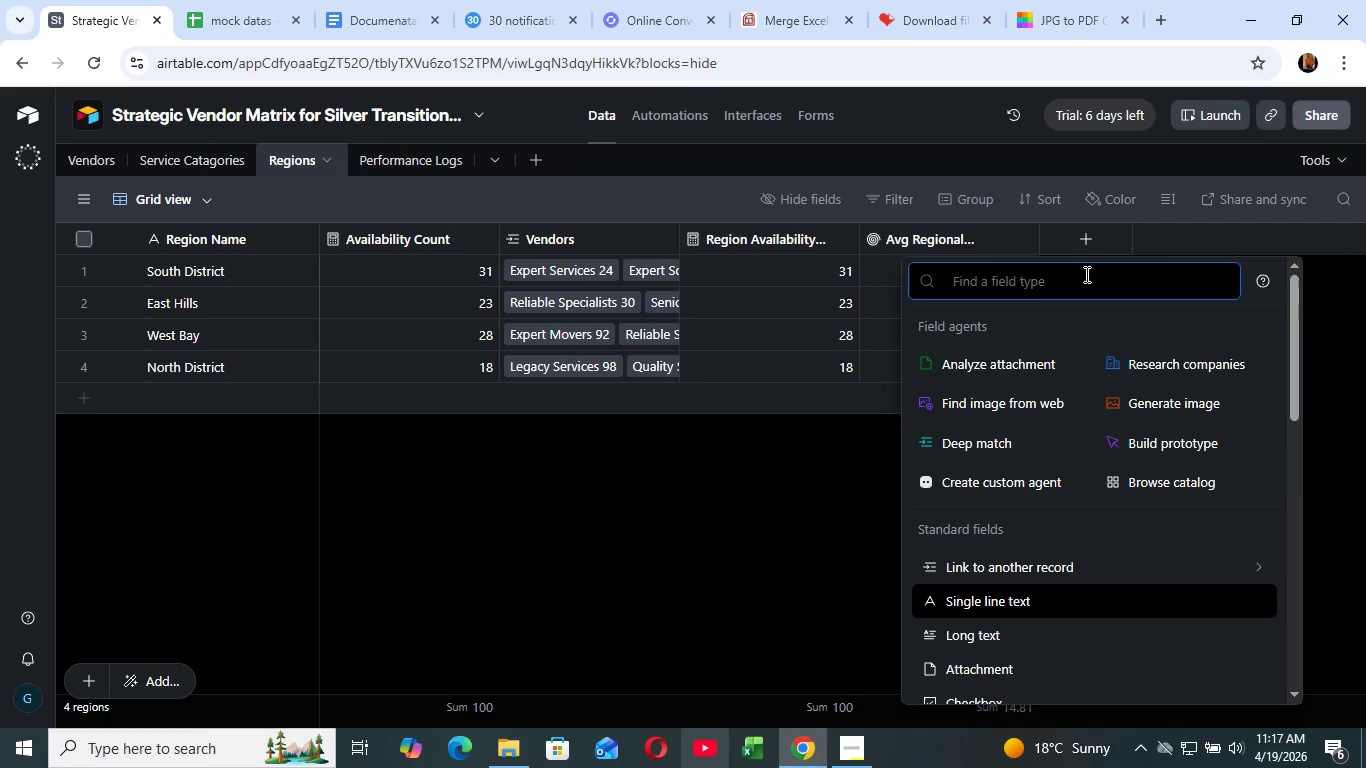 
wait(19.91)
 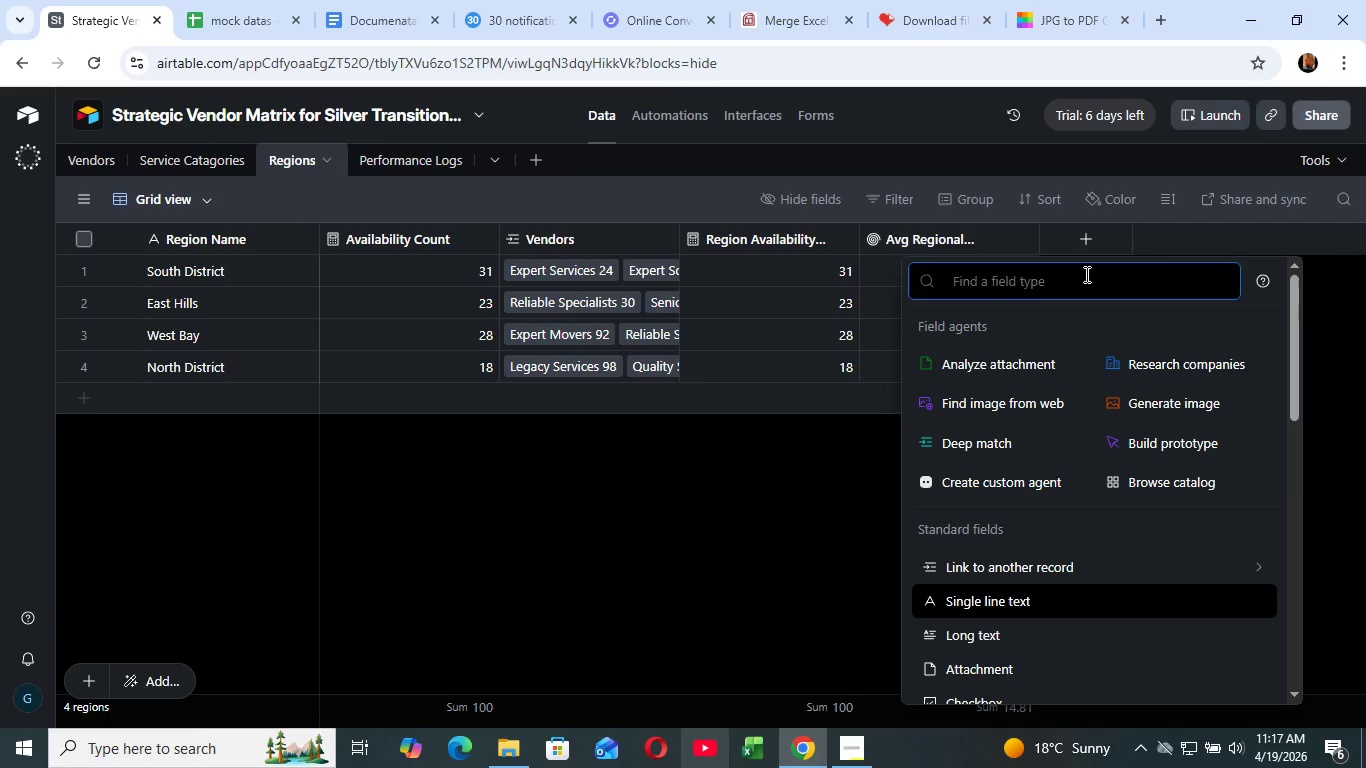 
type(rol)
 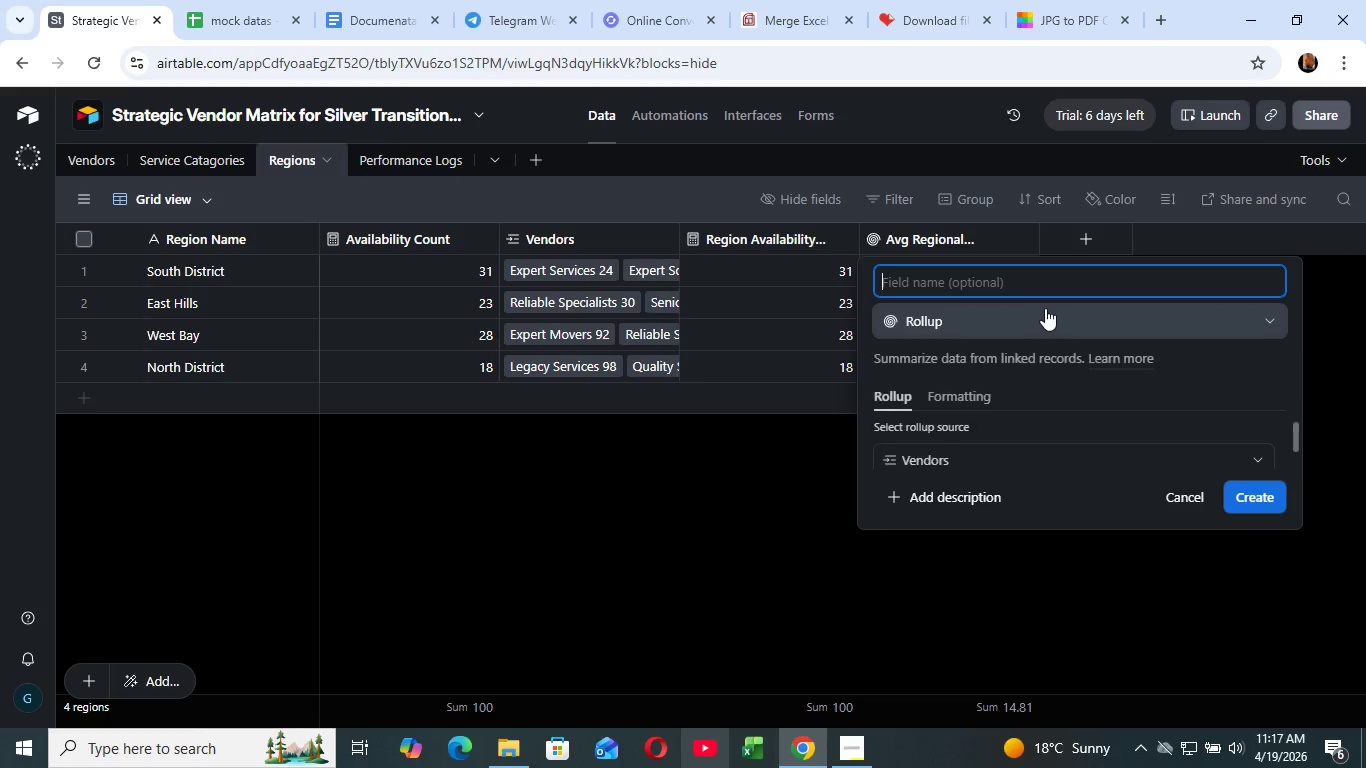 
left_click([1058, 328])
 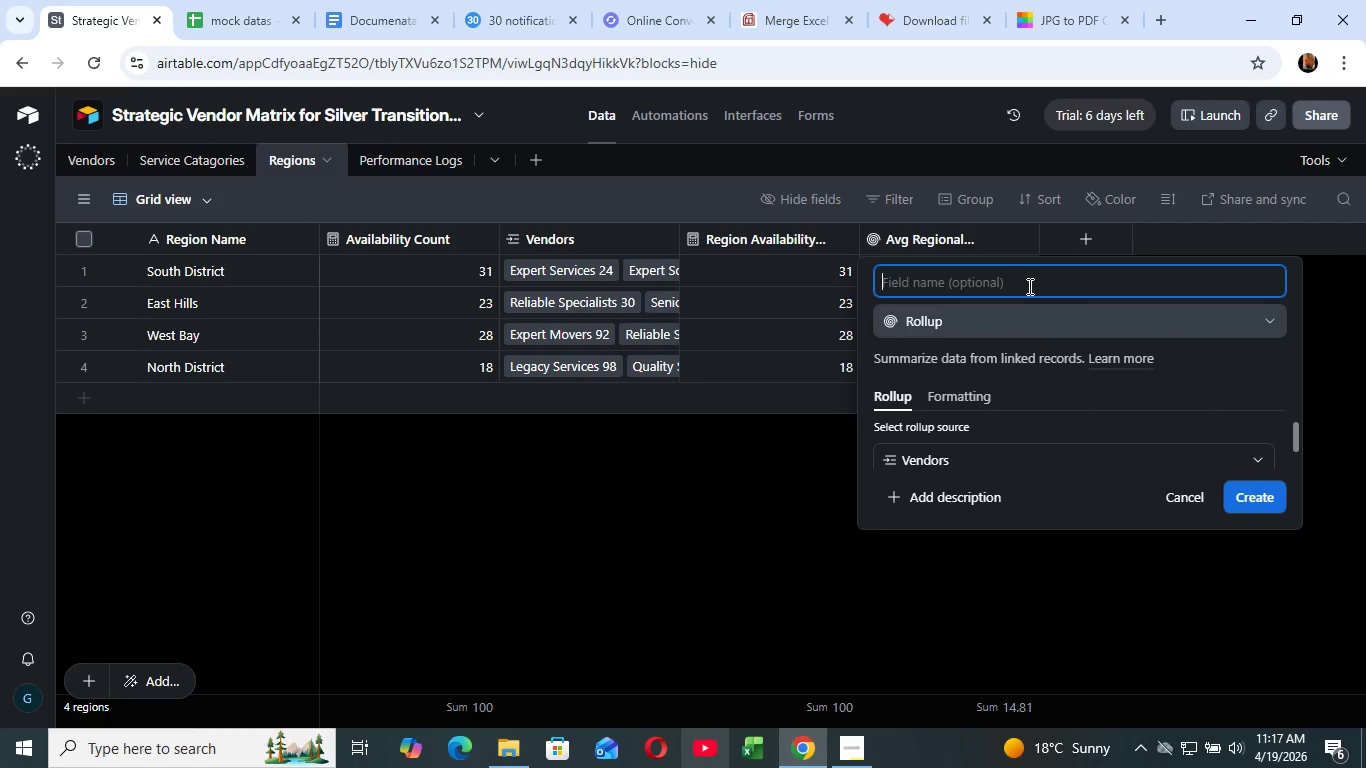 
left_click([1028, 286])
 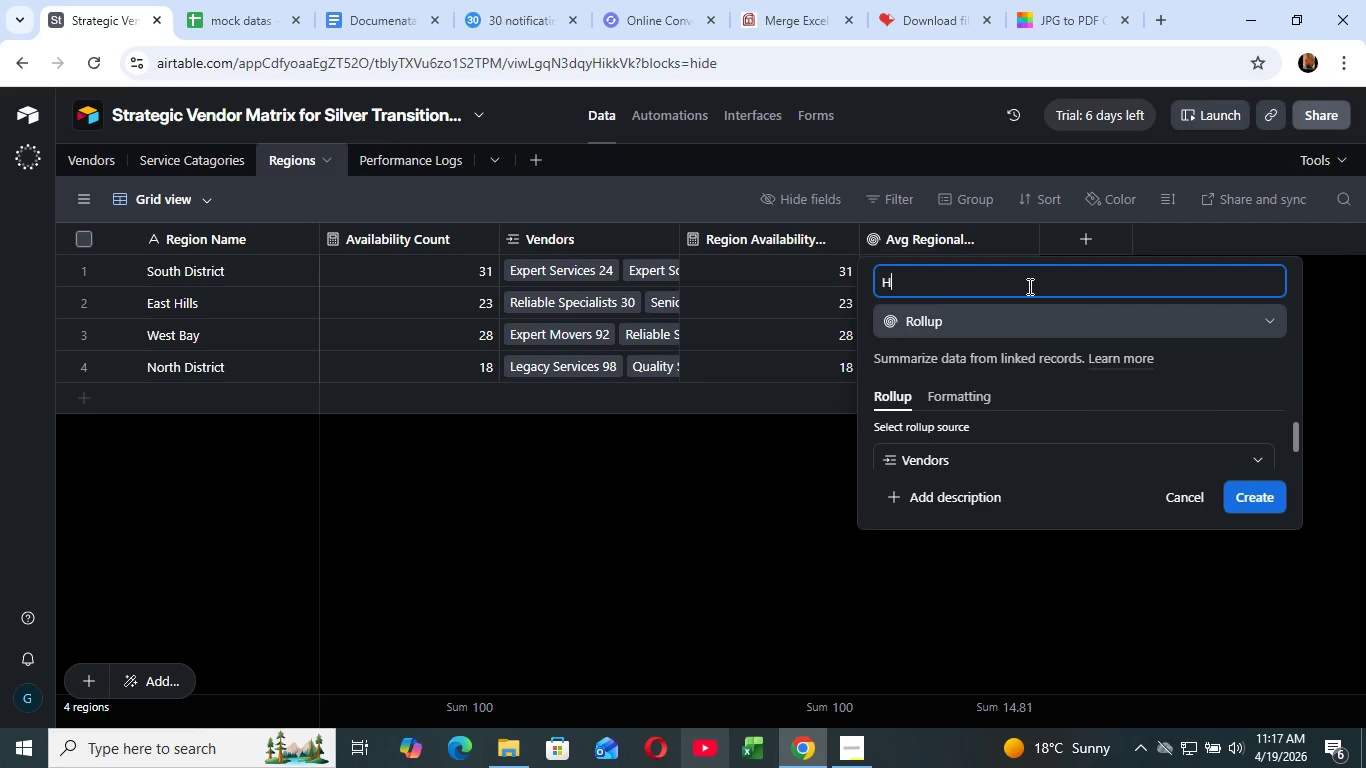 
type(HIGh-value Vendors)
 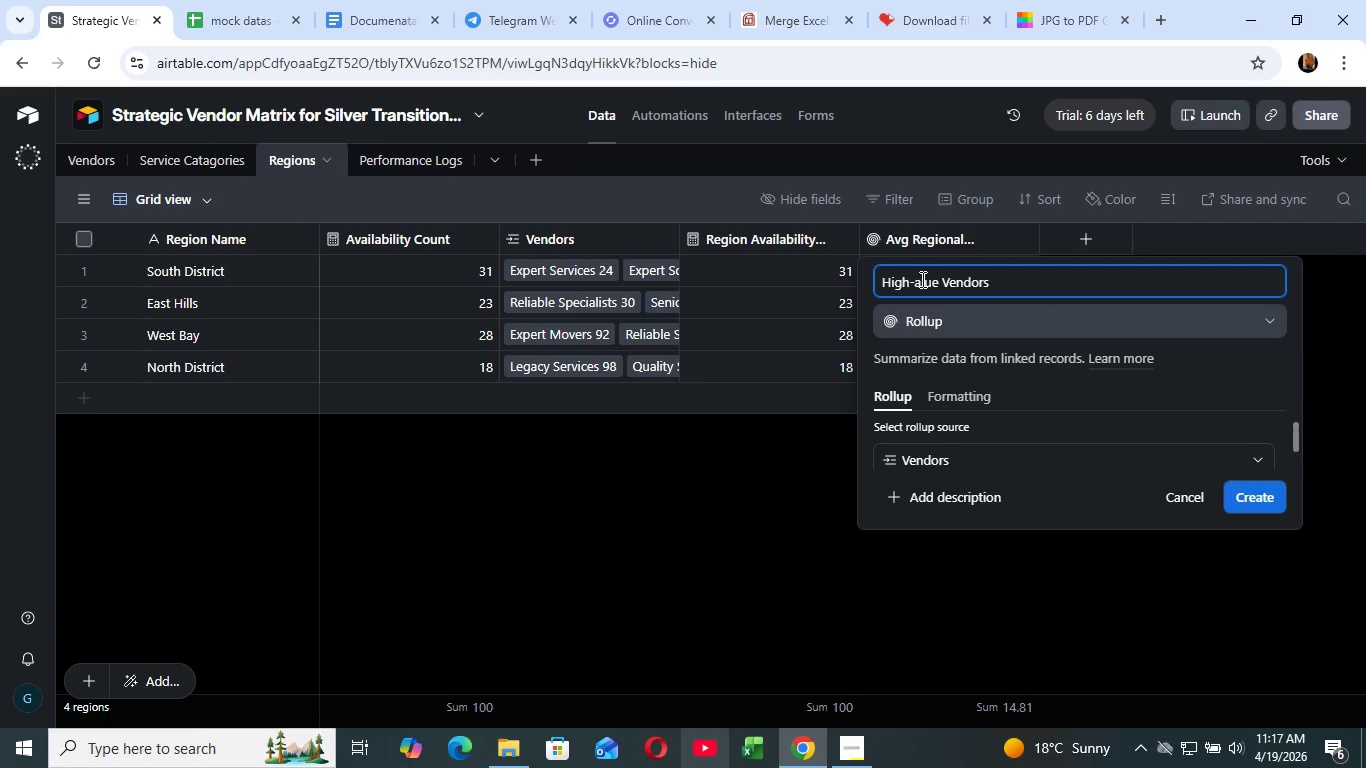 
key(Backspace)
 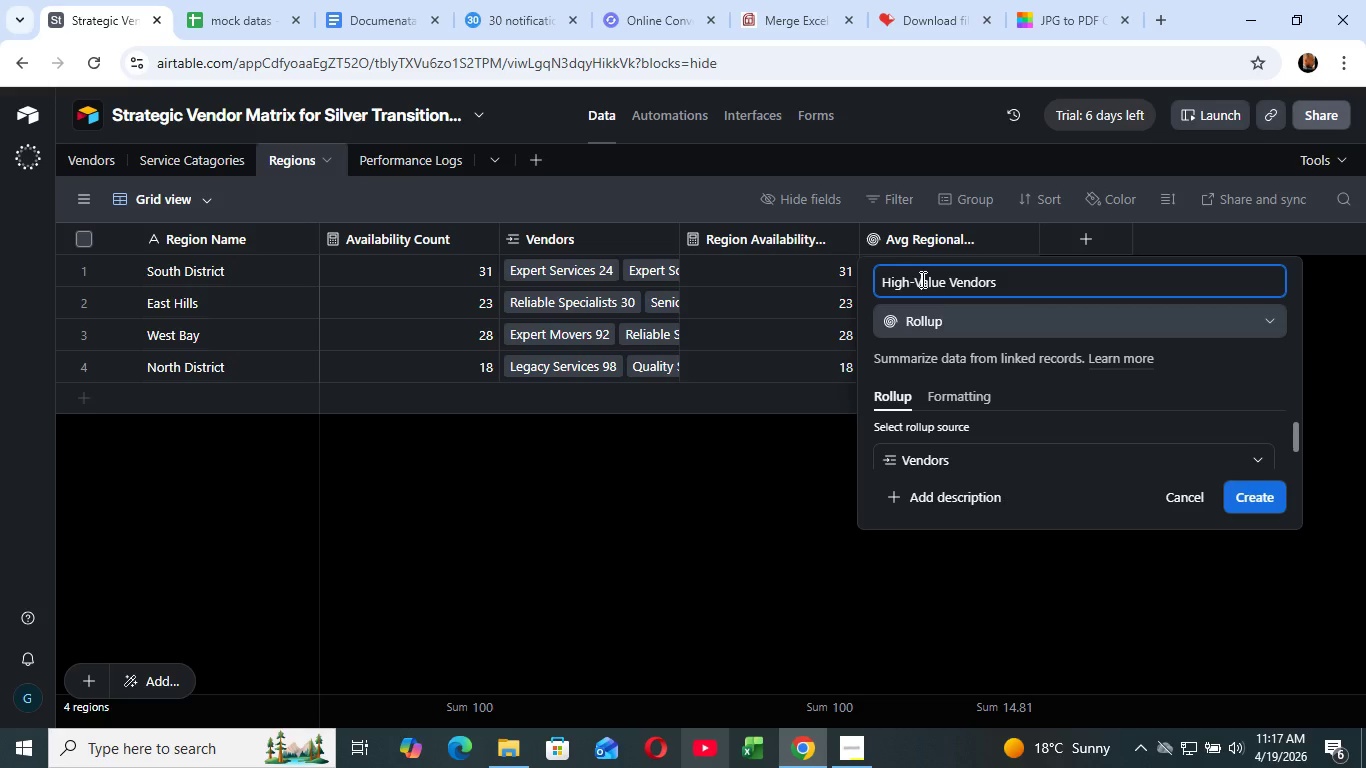 
key(Shift+ShiftLeft)
 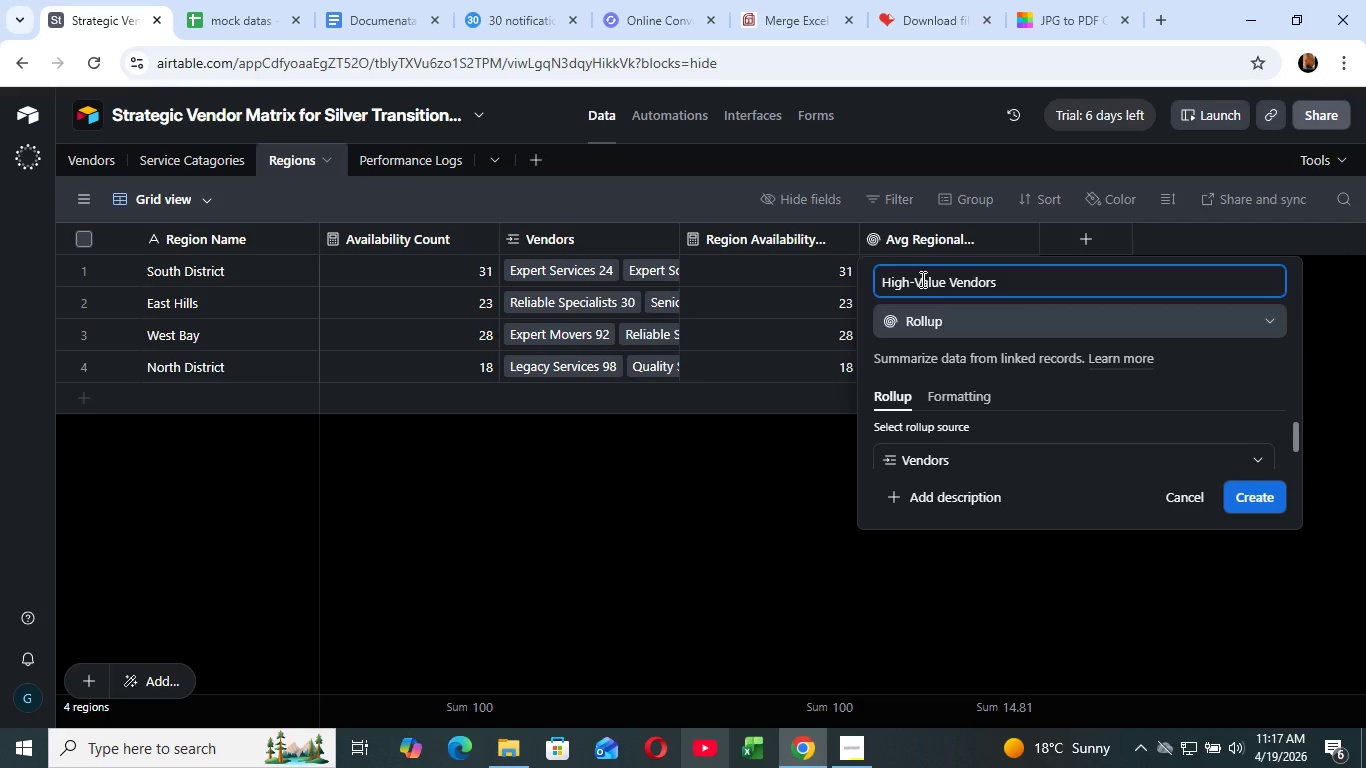 
key(Shift+V)
 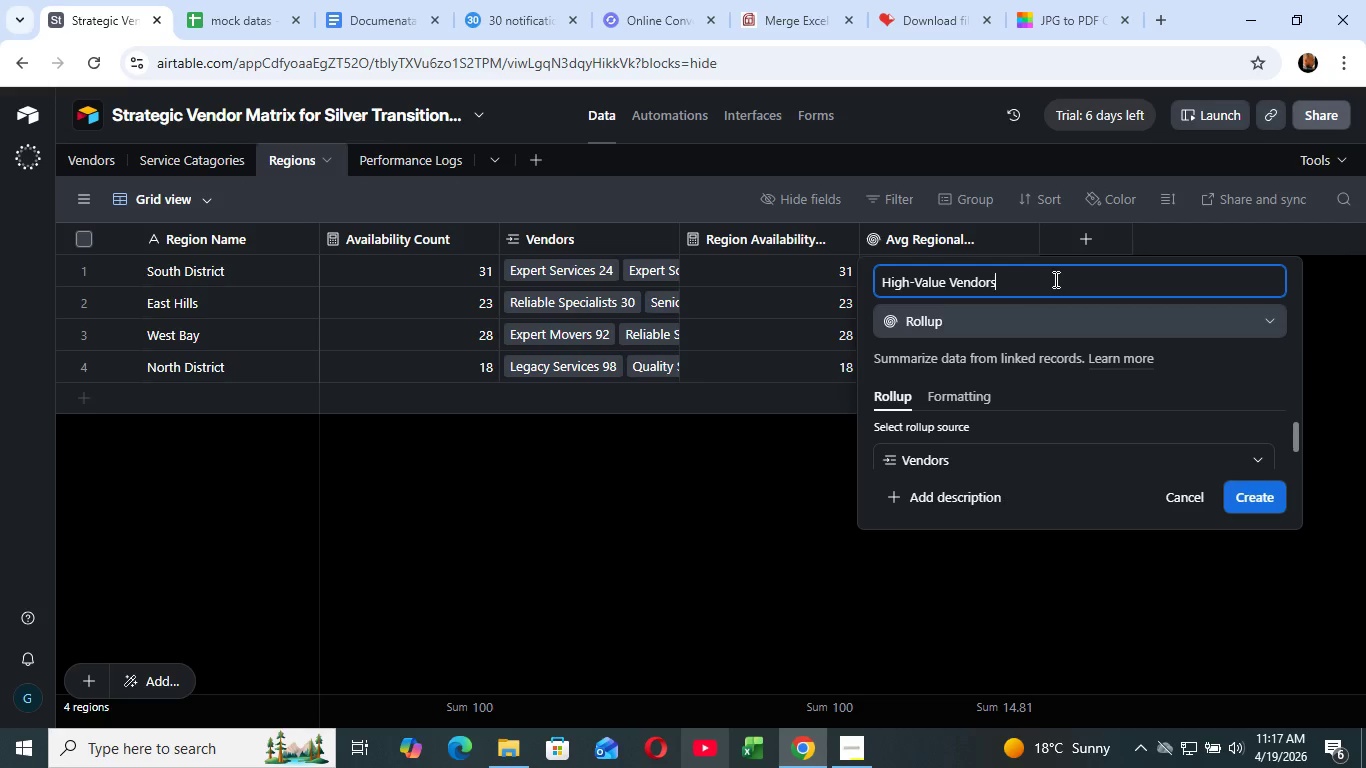 
left_click([1054, 279])
 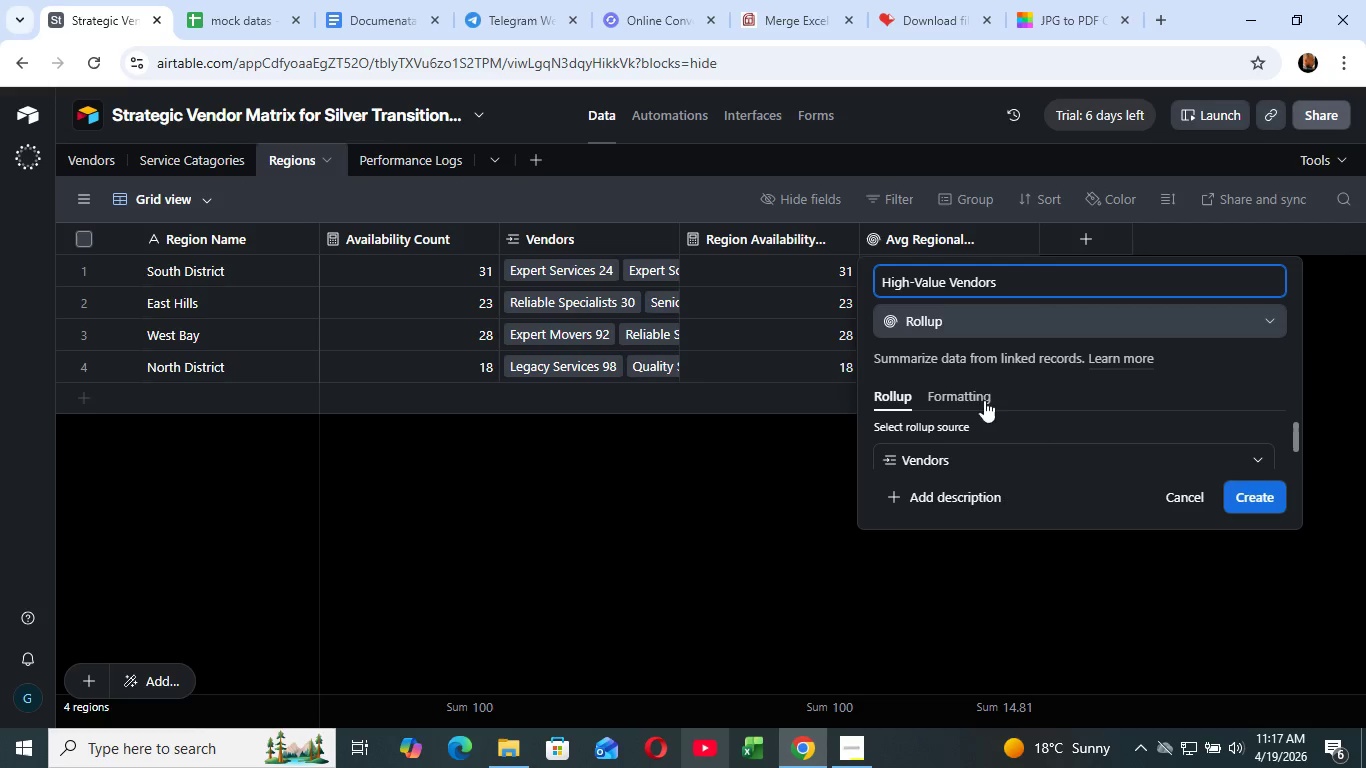 
scroll: coordinate [960, 430], scroll_direction: down, amount: 4.0
 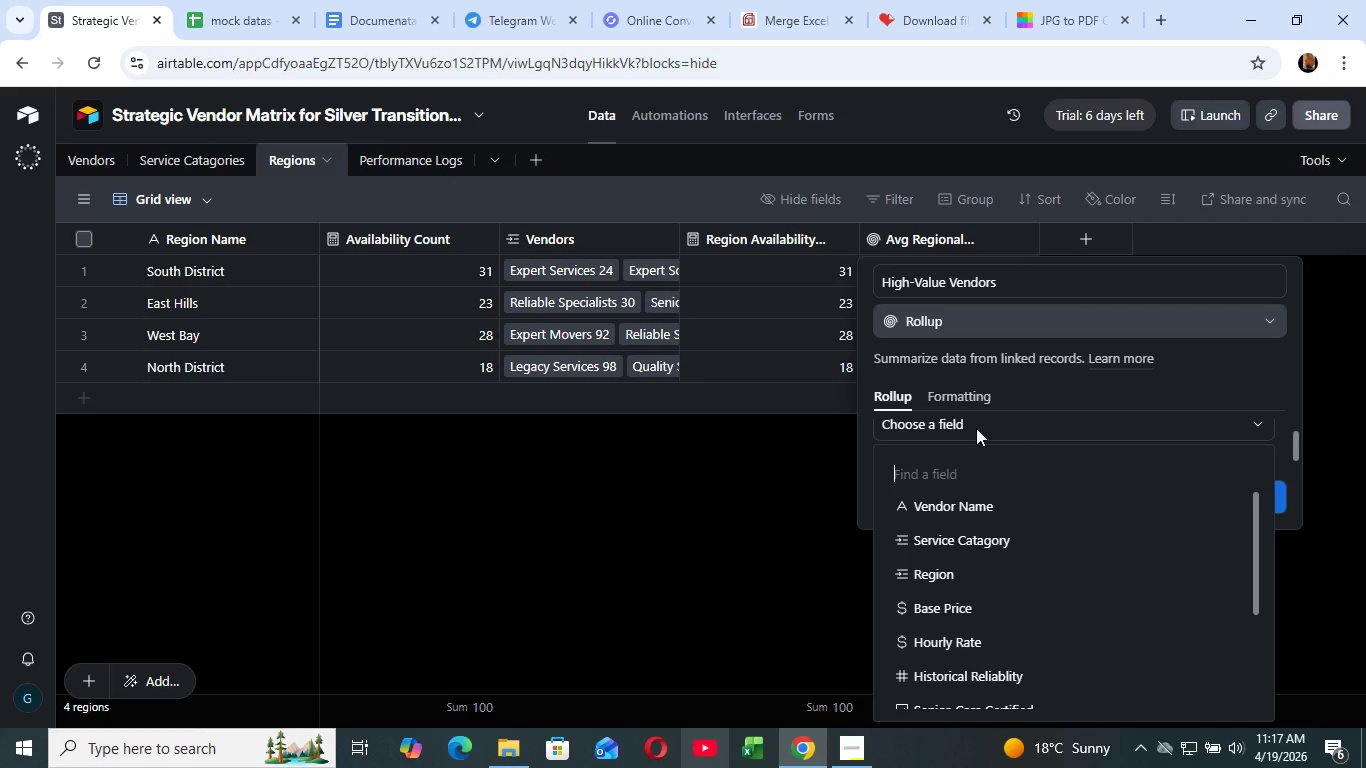 
left_click([976, 428])
 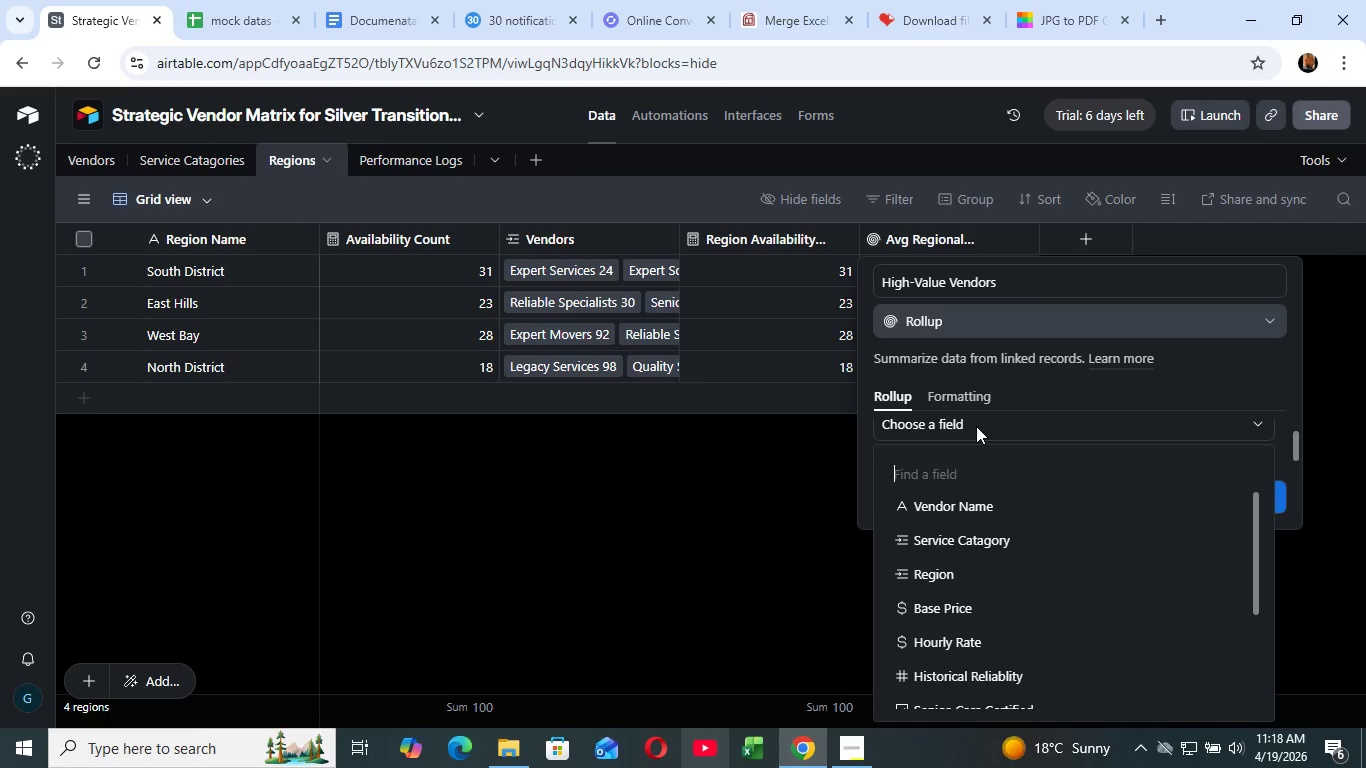 
wait(10.05)
 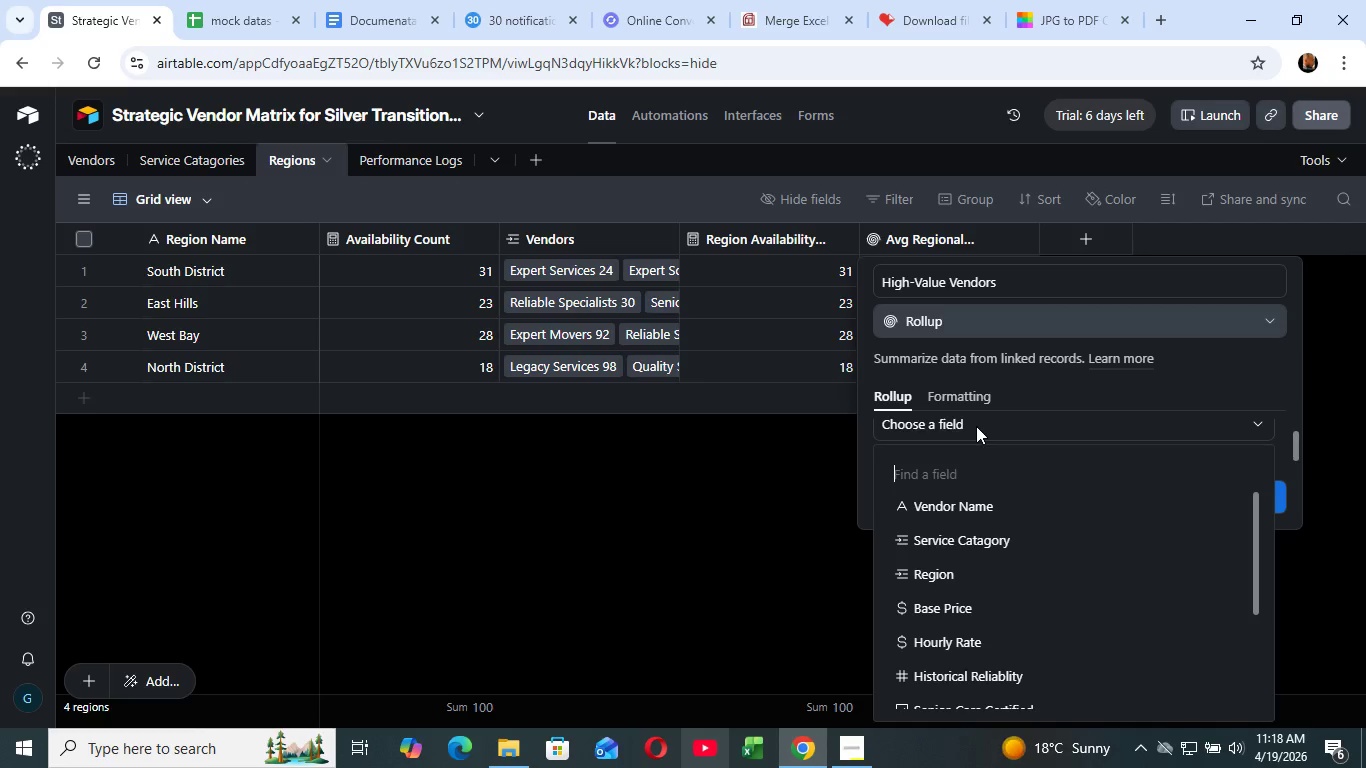 
scroll: coordinate [1000, 602], scroll_direction: down, amount: 1.0
 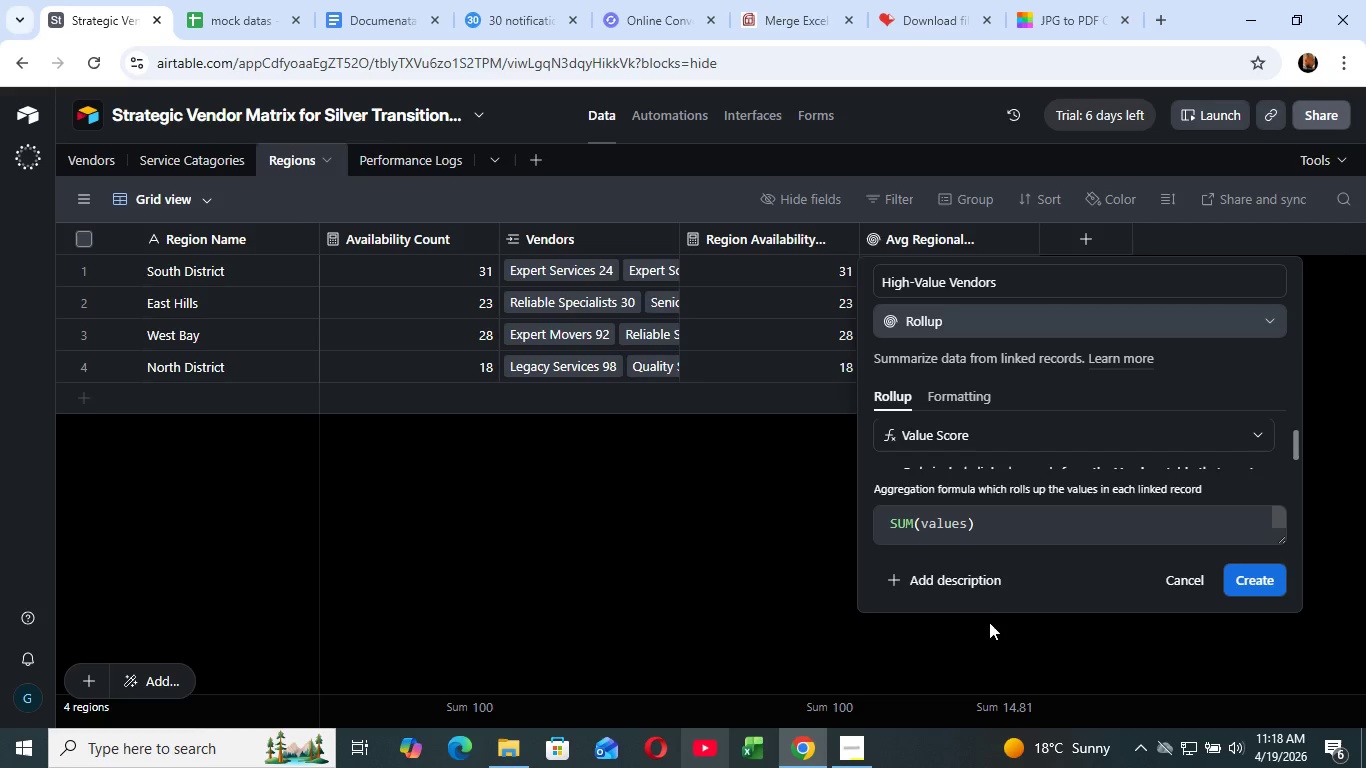 
left_click([983, 638])
 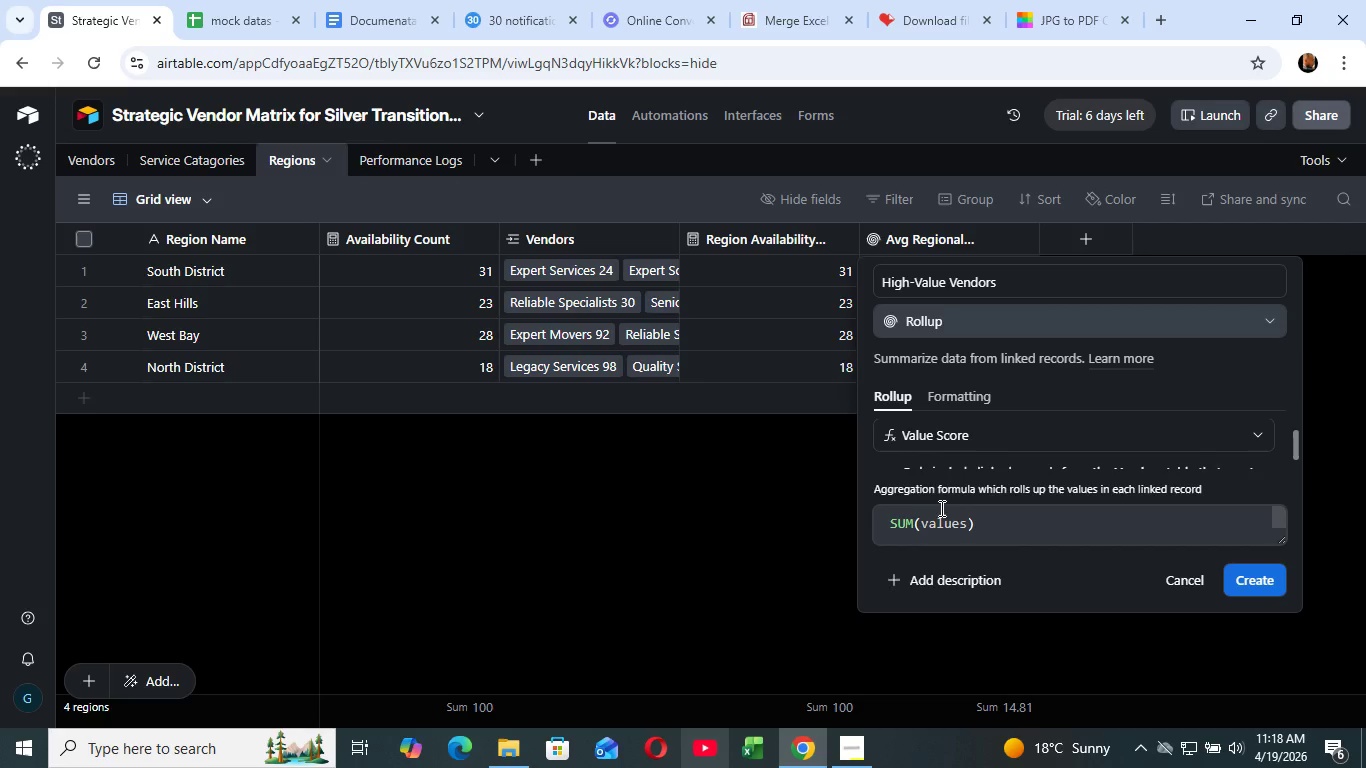 
wait(5.23)
 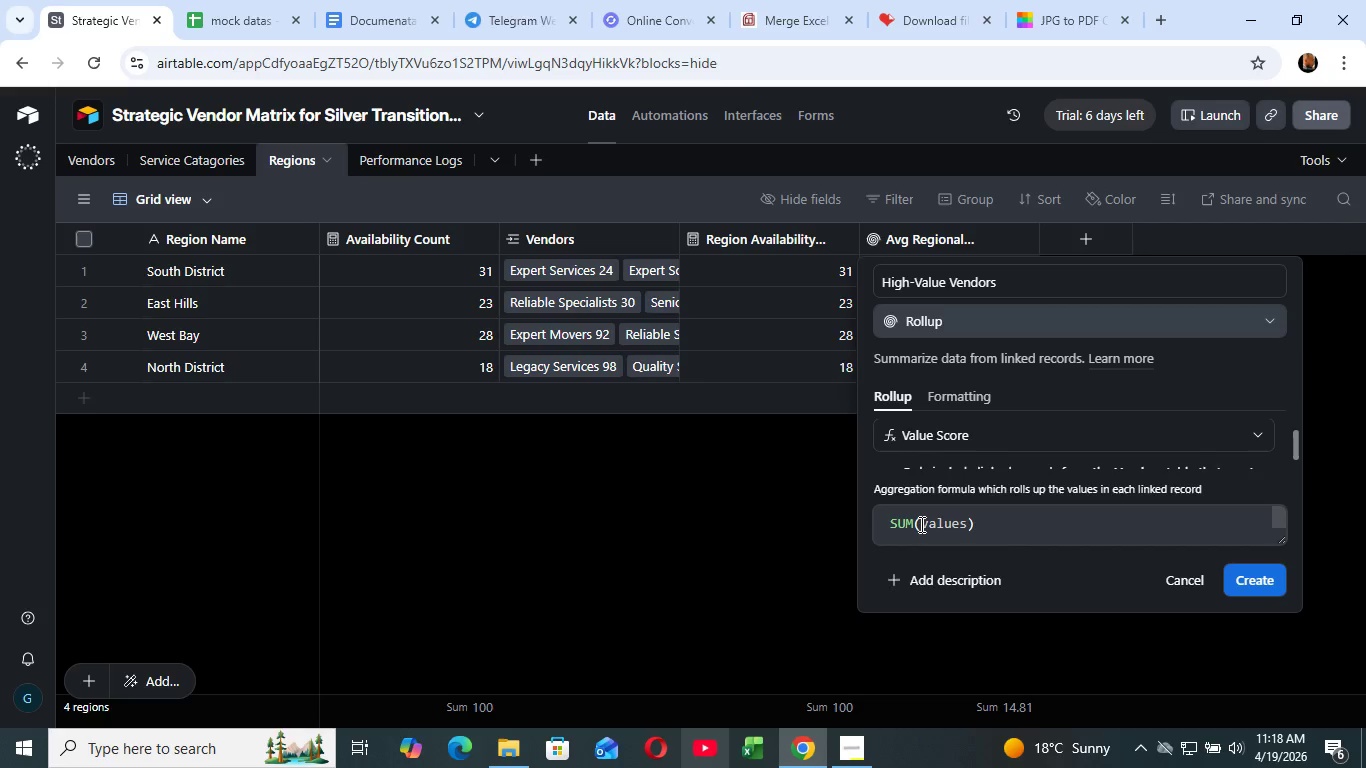 
scroll: coordinate [983, 518], scroll_direction: down, amount: 3.0
 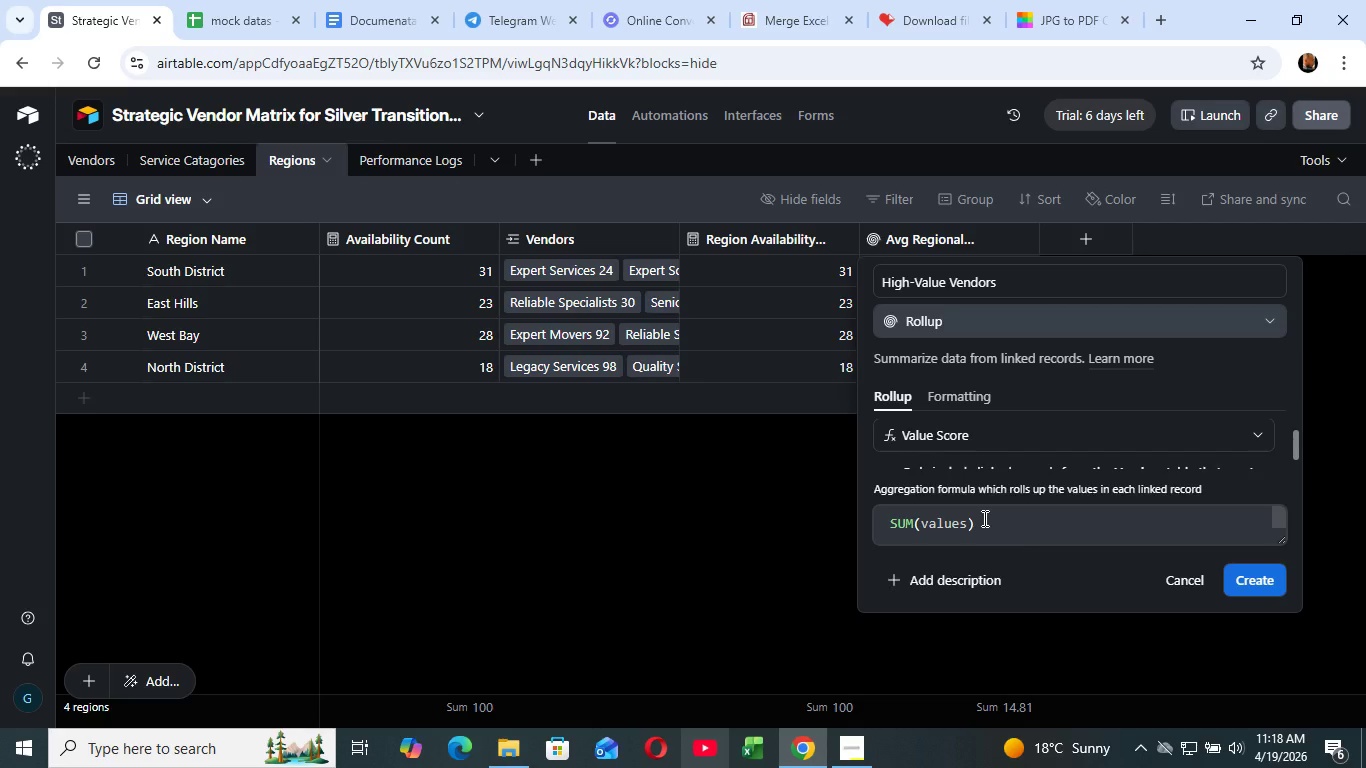 
scroll: coordinate [983, 518], scroll_direction: up, amount: 1.0
 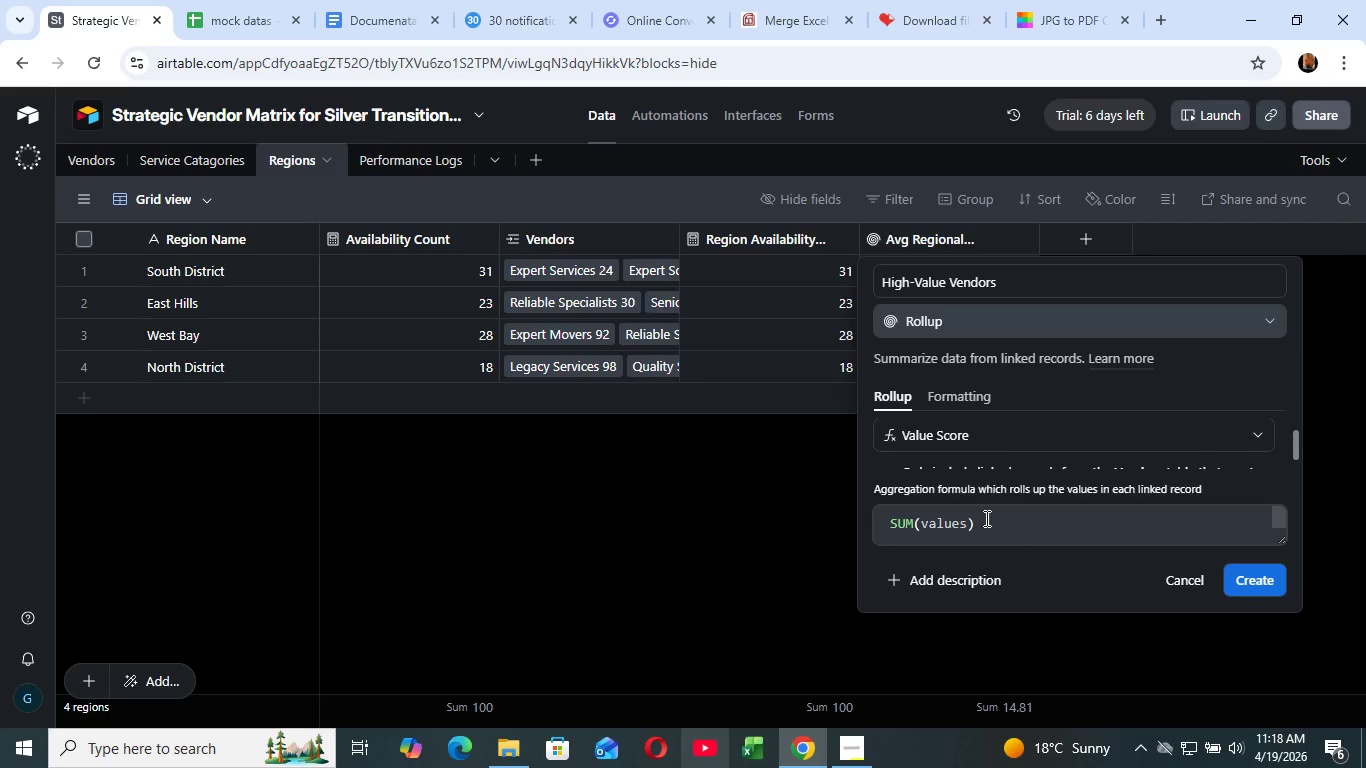 
wait(23.77)
 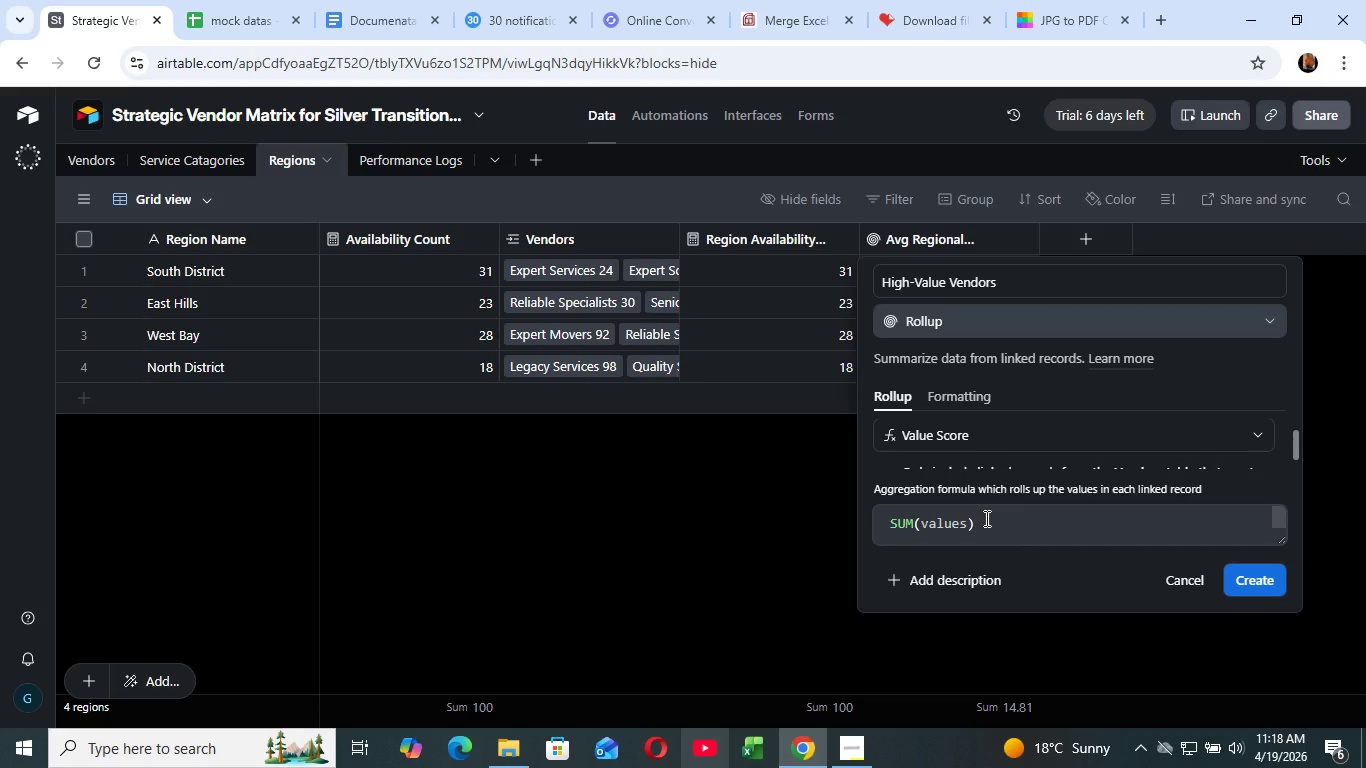 
left_click([977, 394])
 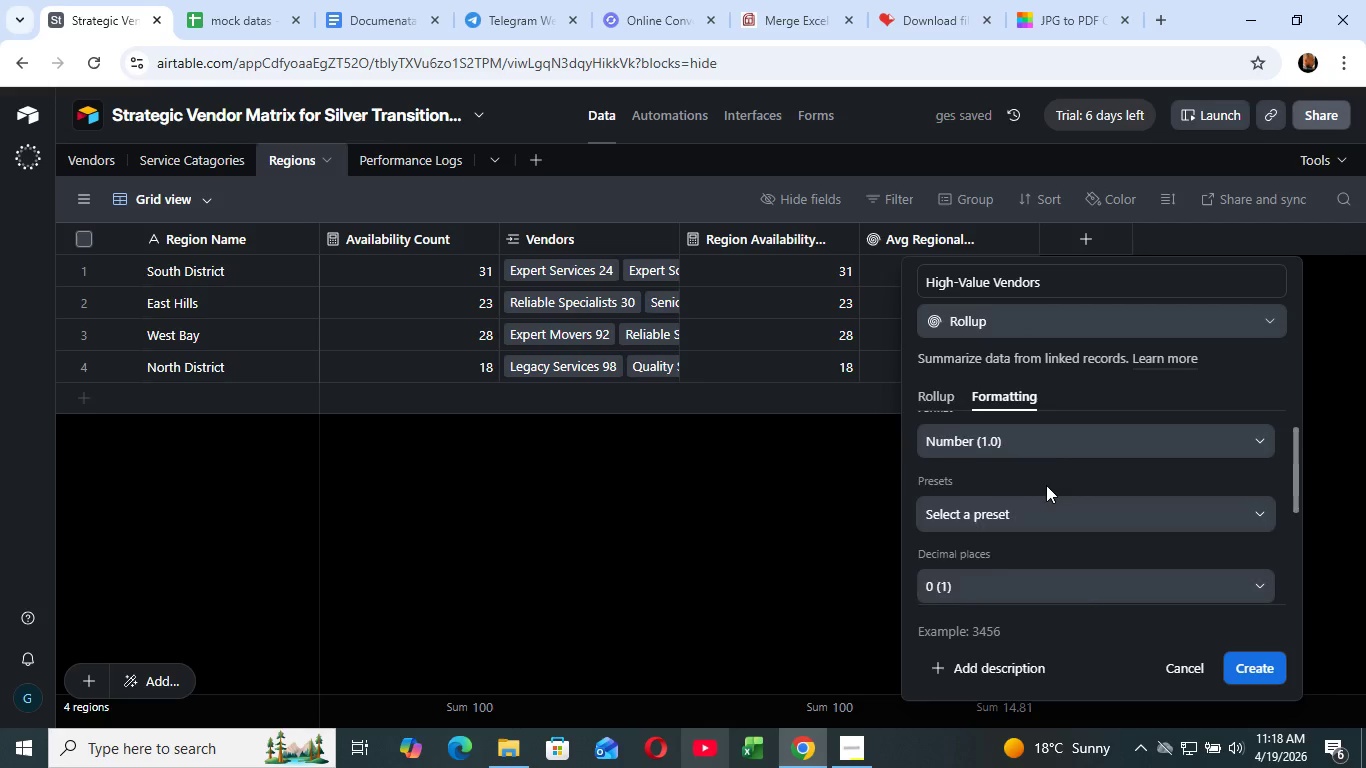 
scroll: coordinate [1046, 485], scroll_direction: down, amount: 2.0
 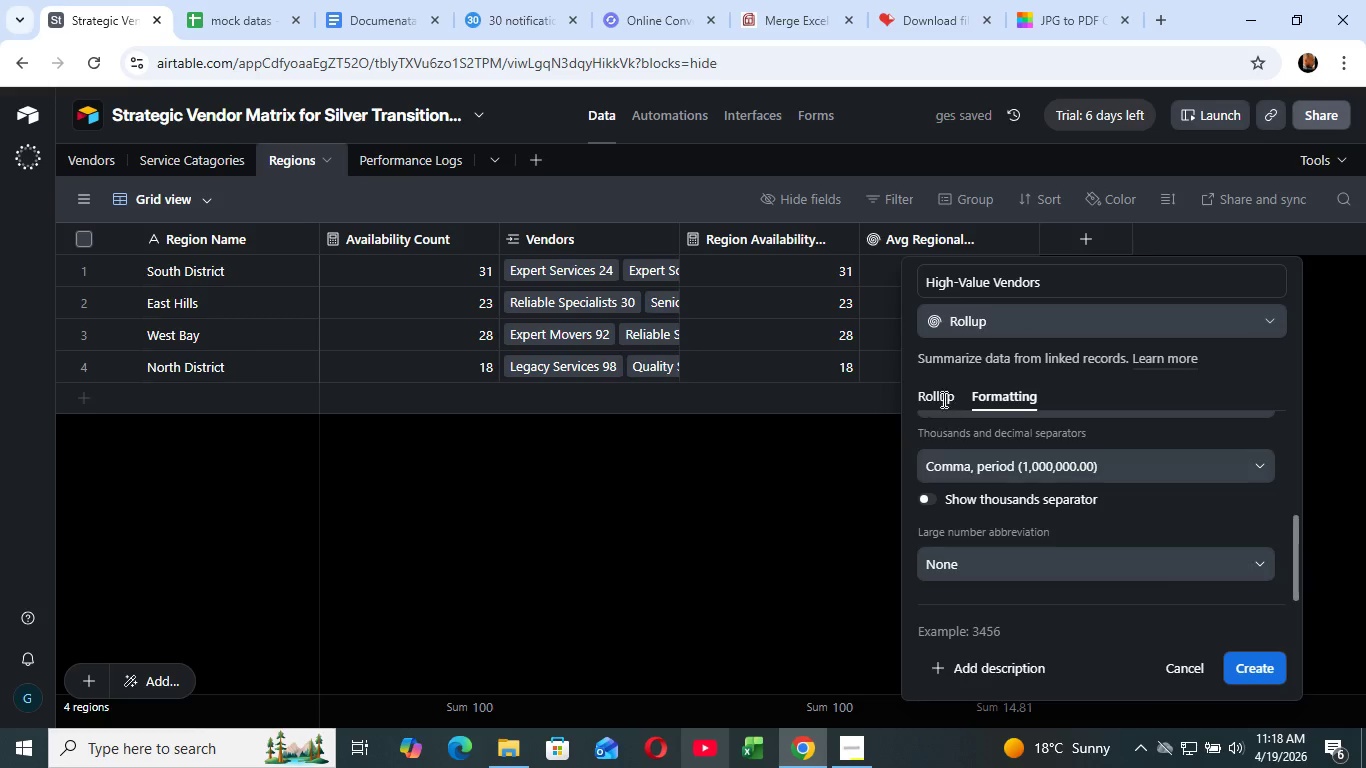 
left_click([942, 399])
 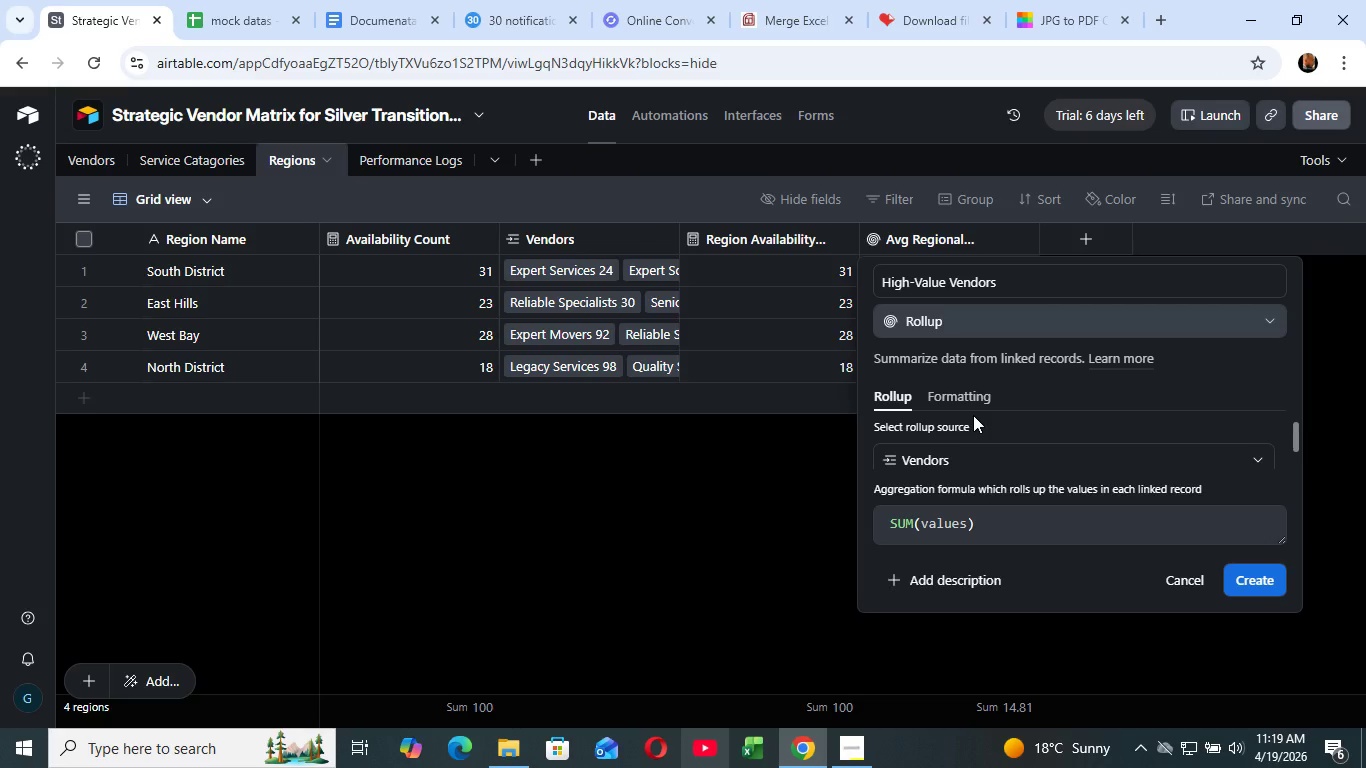 
wait(25.88)
 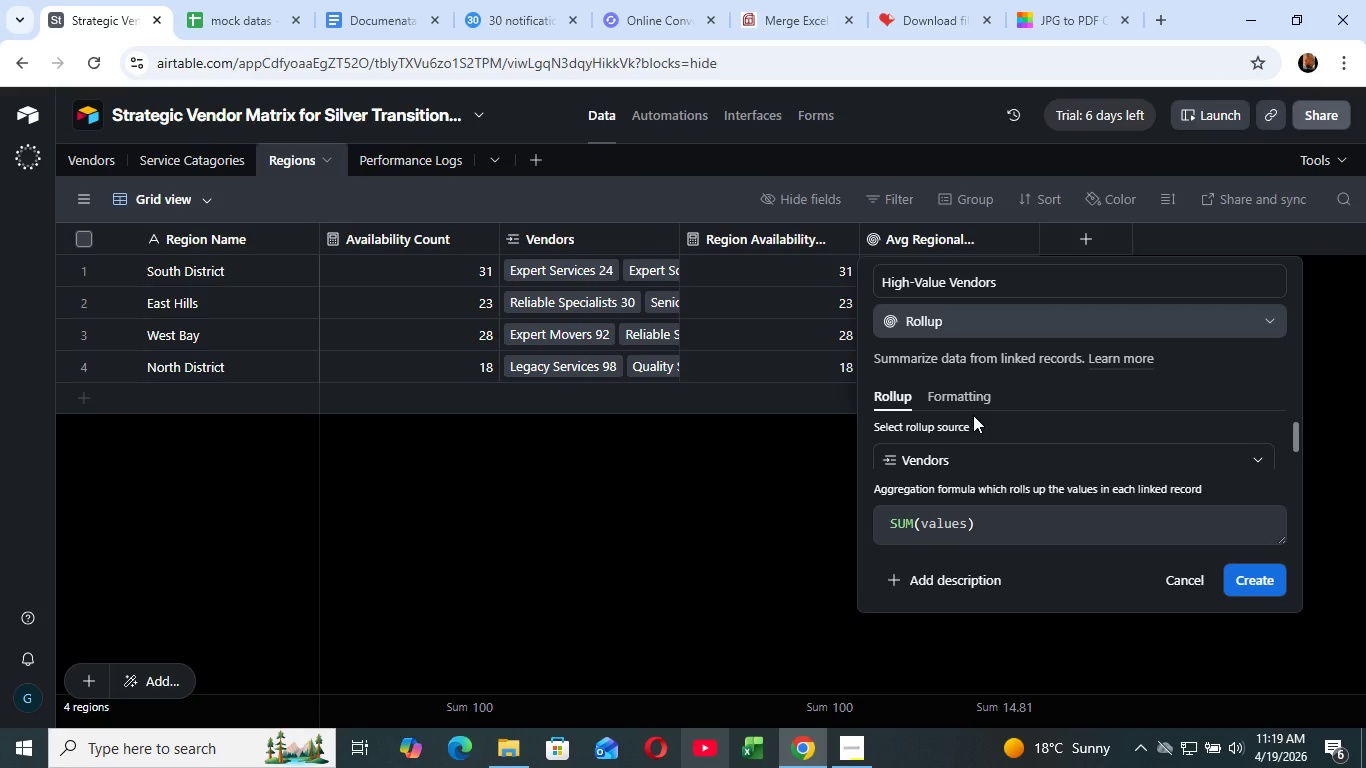 
left_click([1243, 571])
 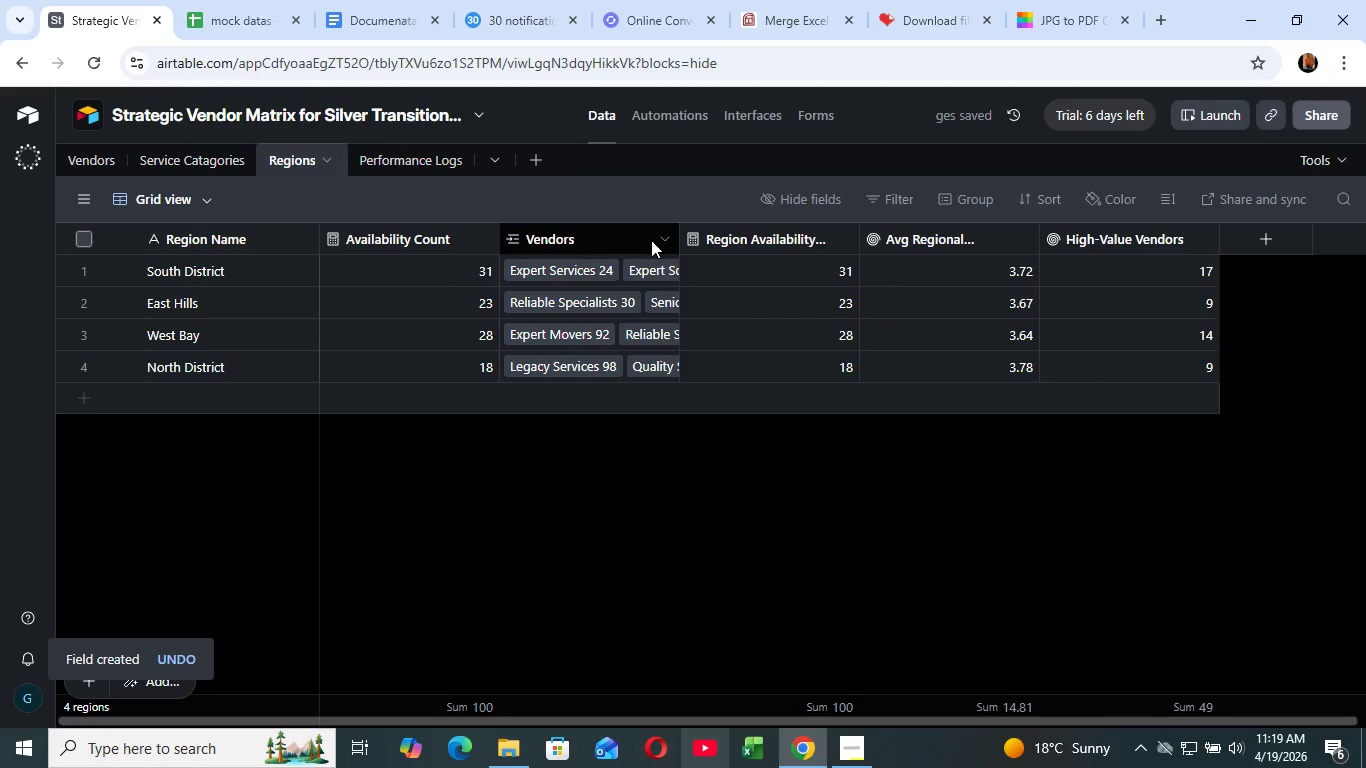 
left_click([661, 235])
 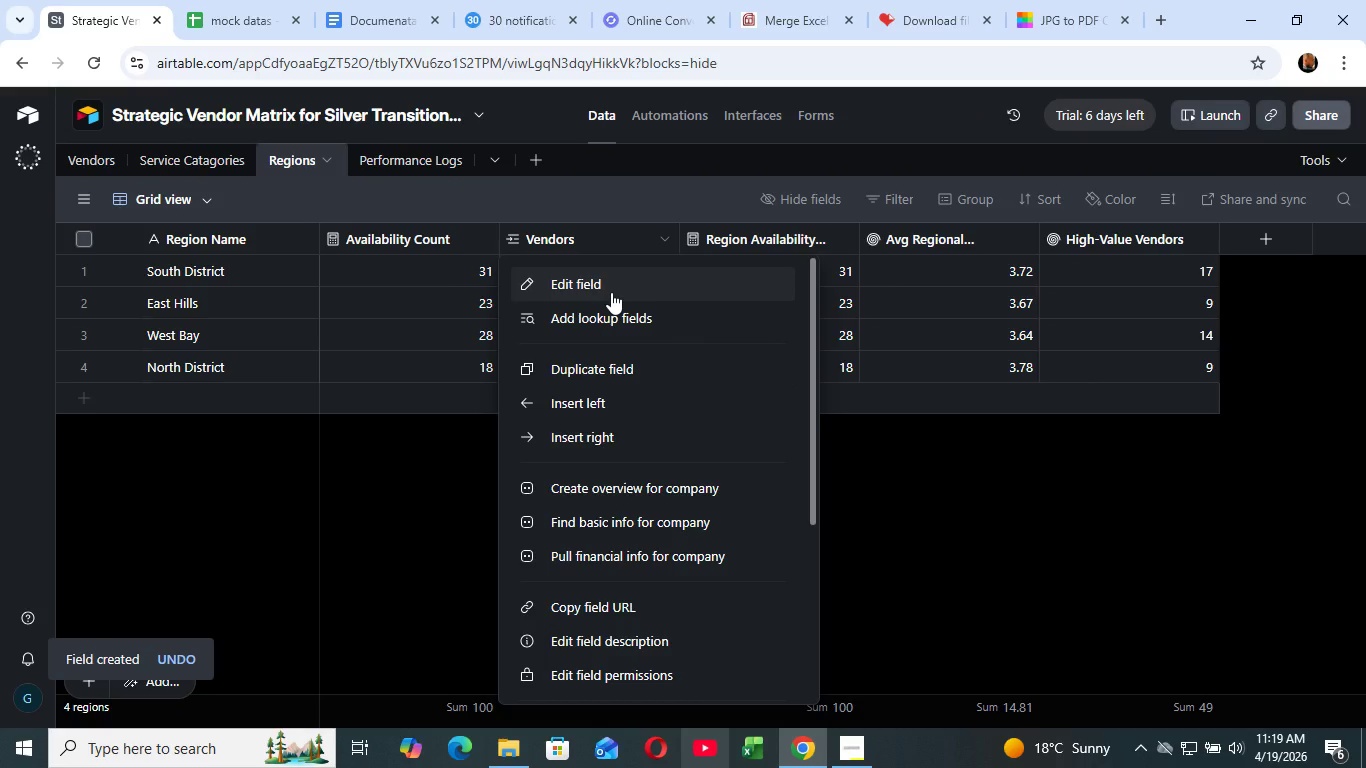 
left_click([611, 292])
 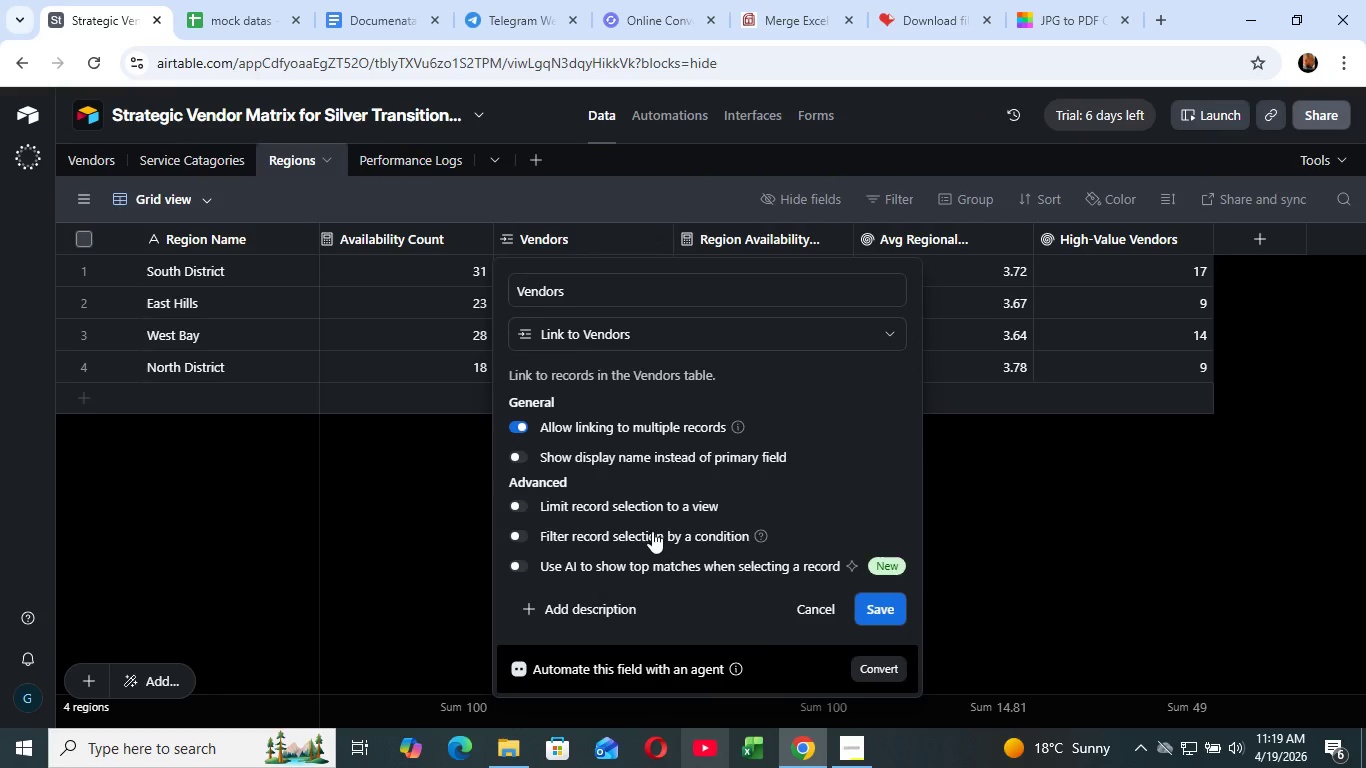 
left_click([652, 531])
 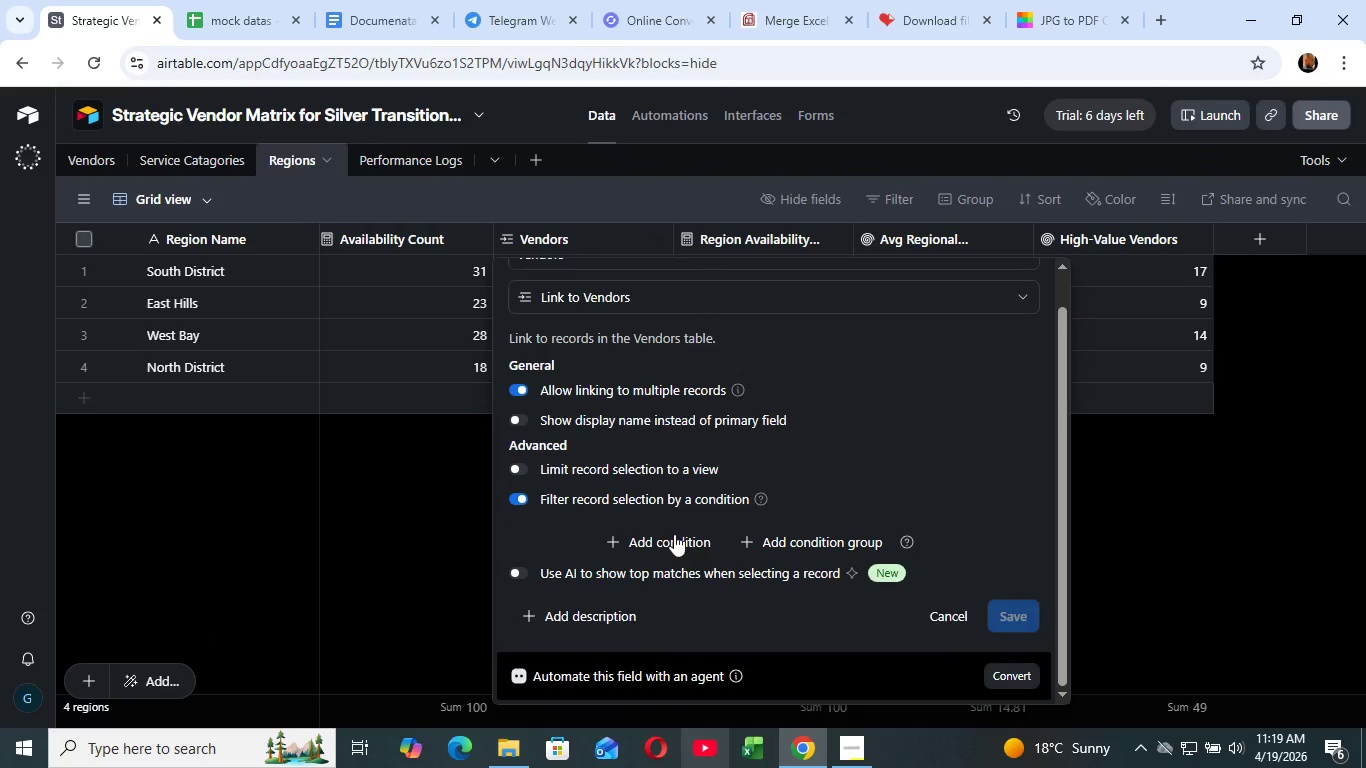 
scroll: coordinate [674, 534], scroll_direction: down, amount: 1.0
 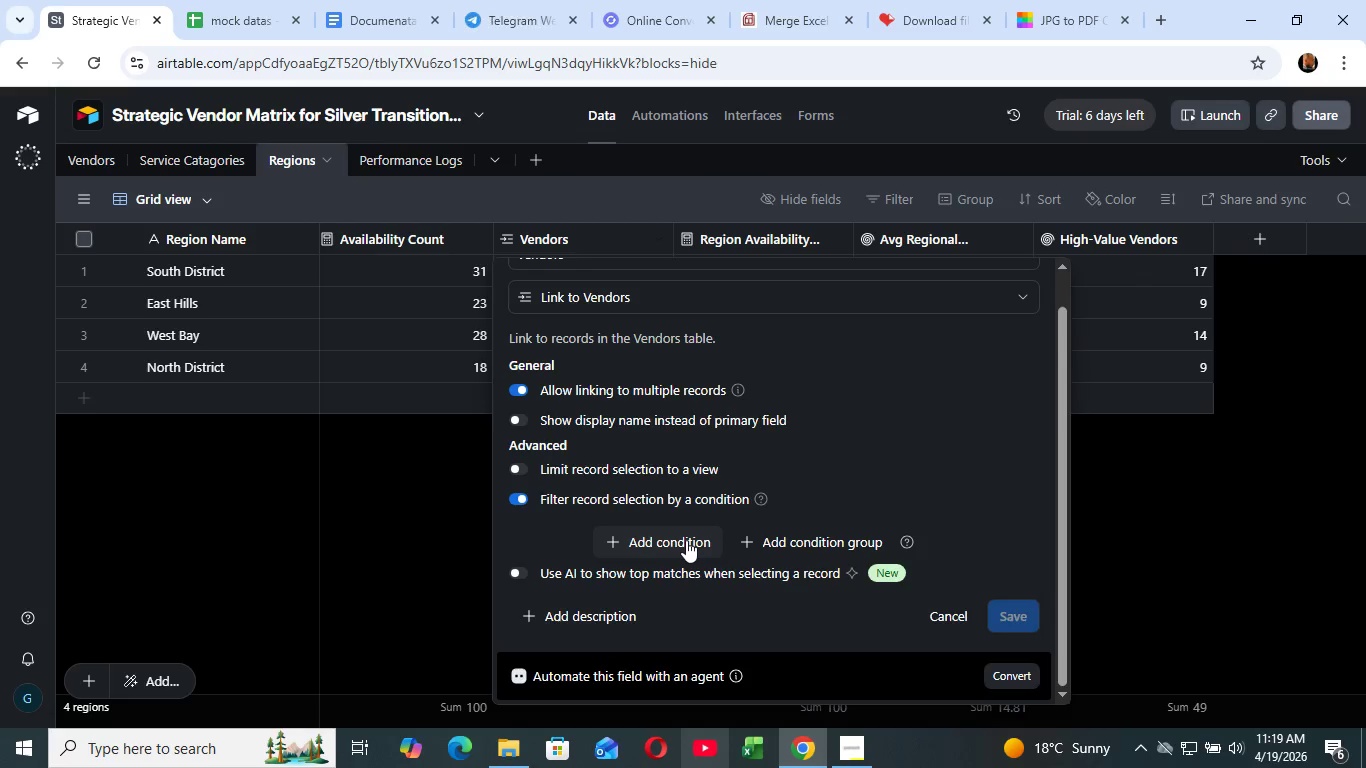 
wait(6.9)
 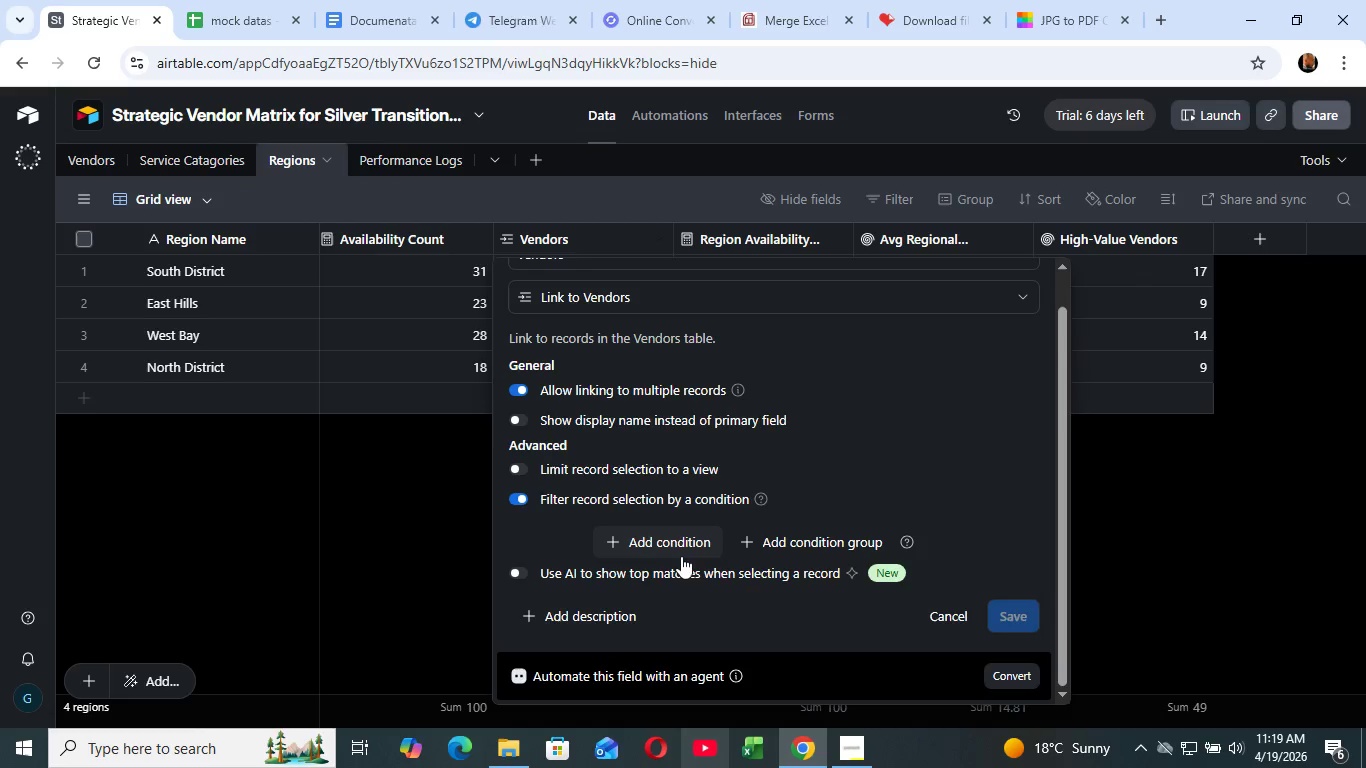 
left_click([686, 540])
 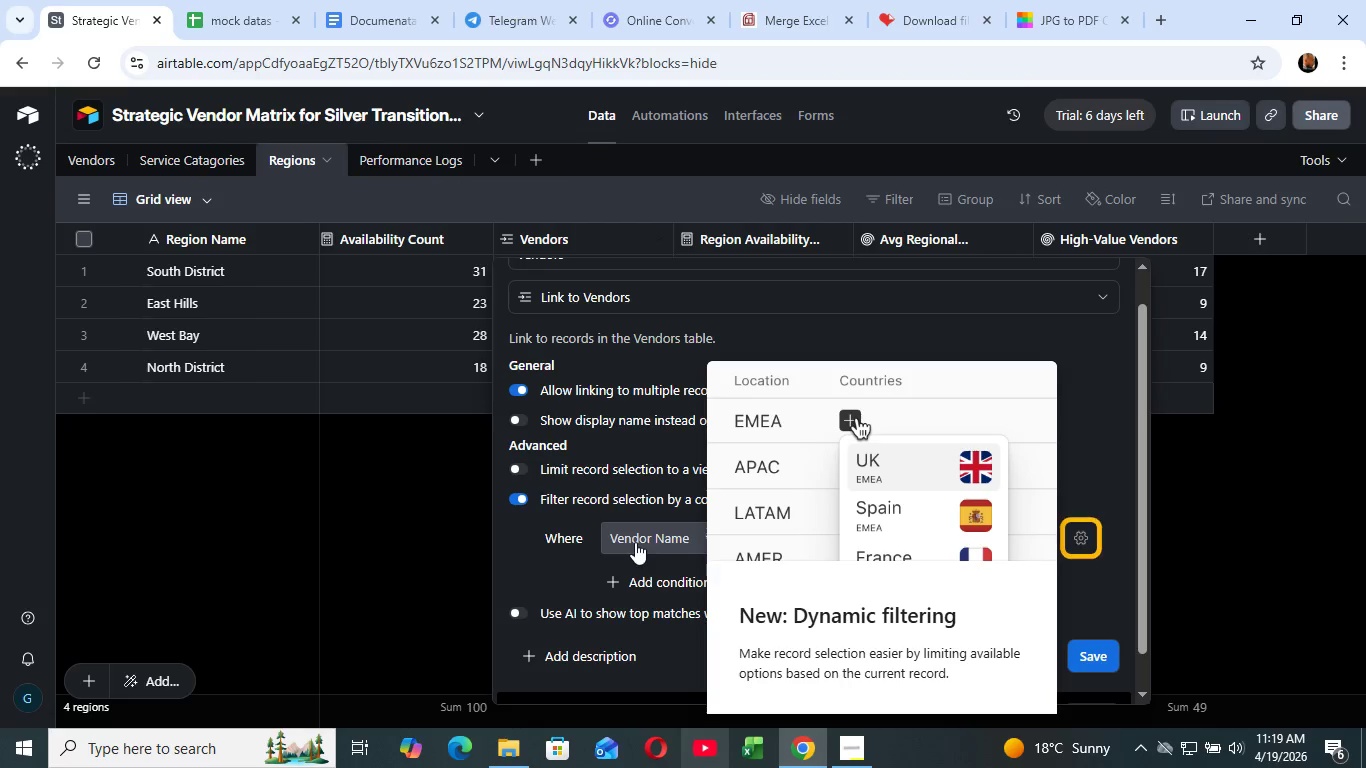 
wait(5.67)
 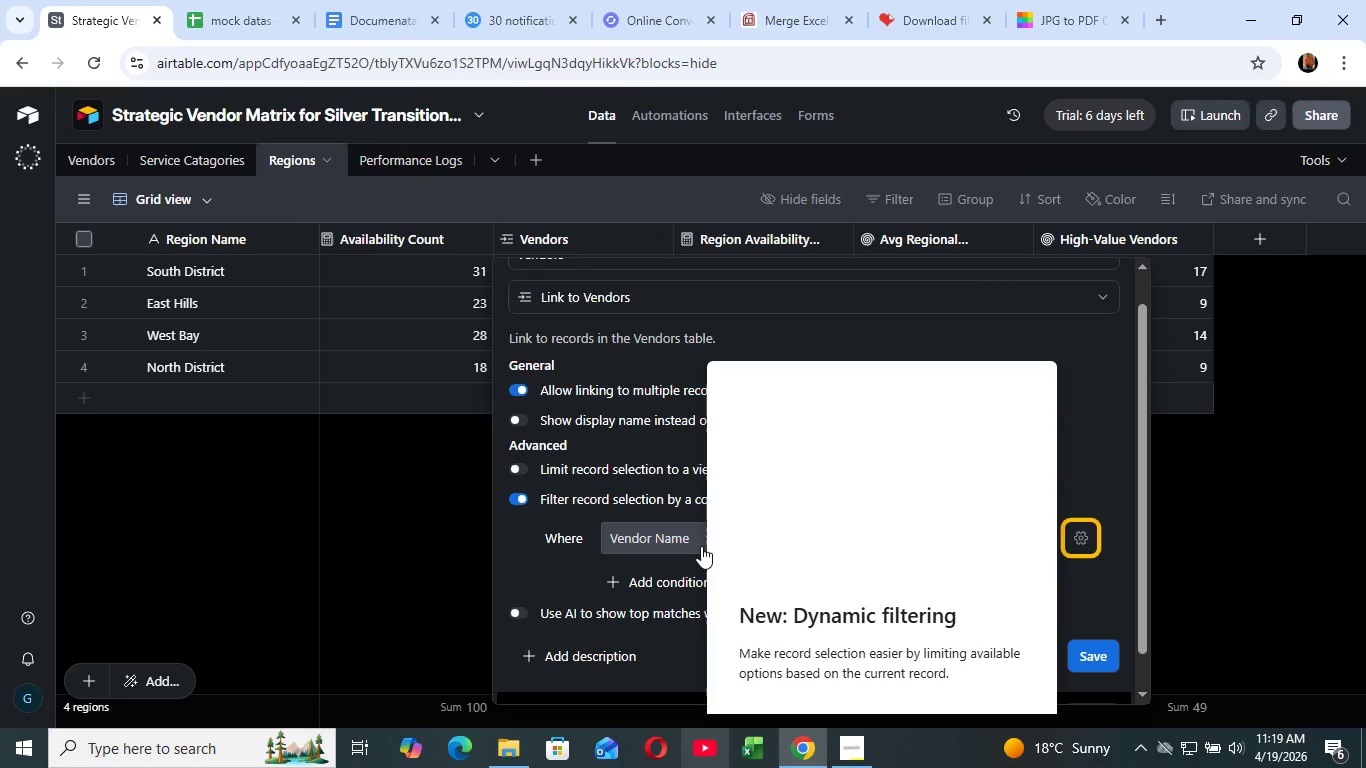 
left_click([635, 556])
 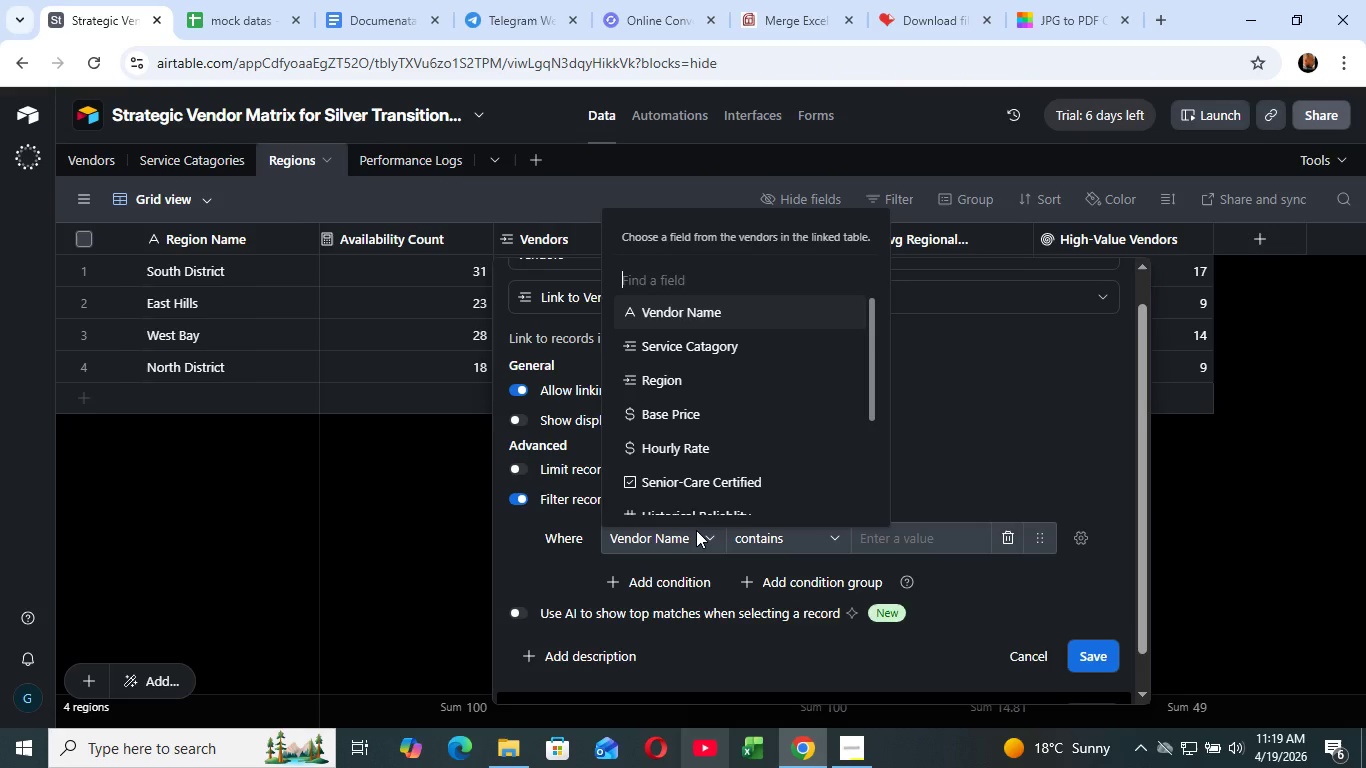 
left_click([696, 530])
 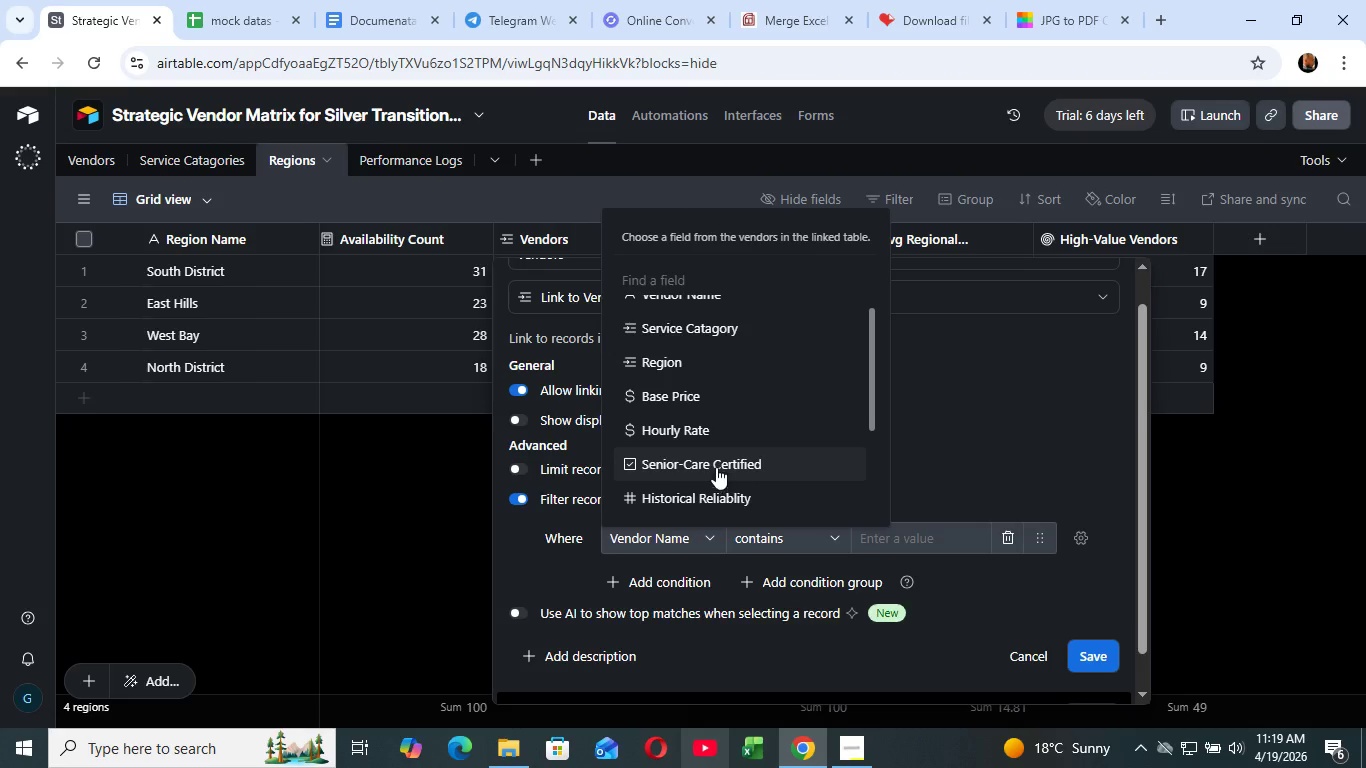 
scroll: coordinate [714, 462], scroll_direction: down, amount: 2.0
 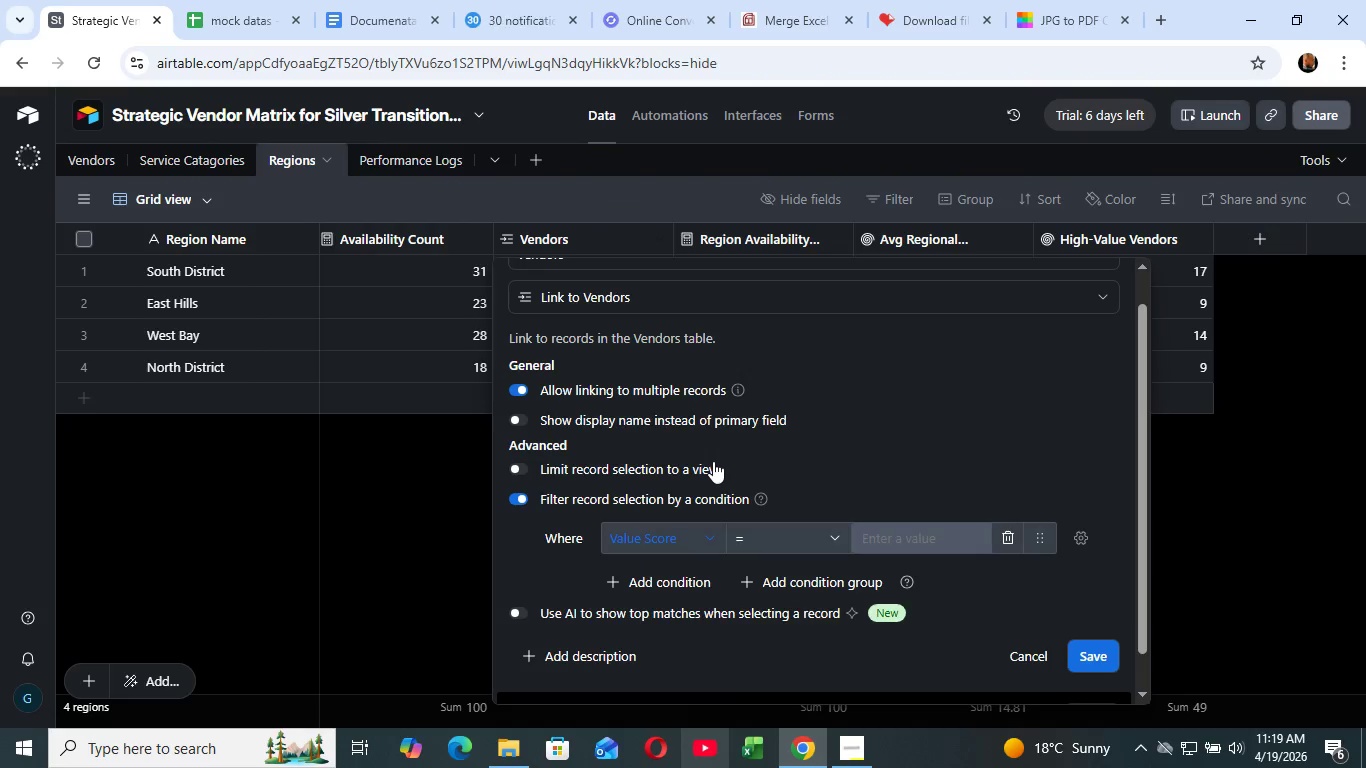 
left_click([713, 461])
 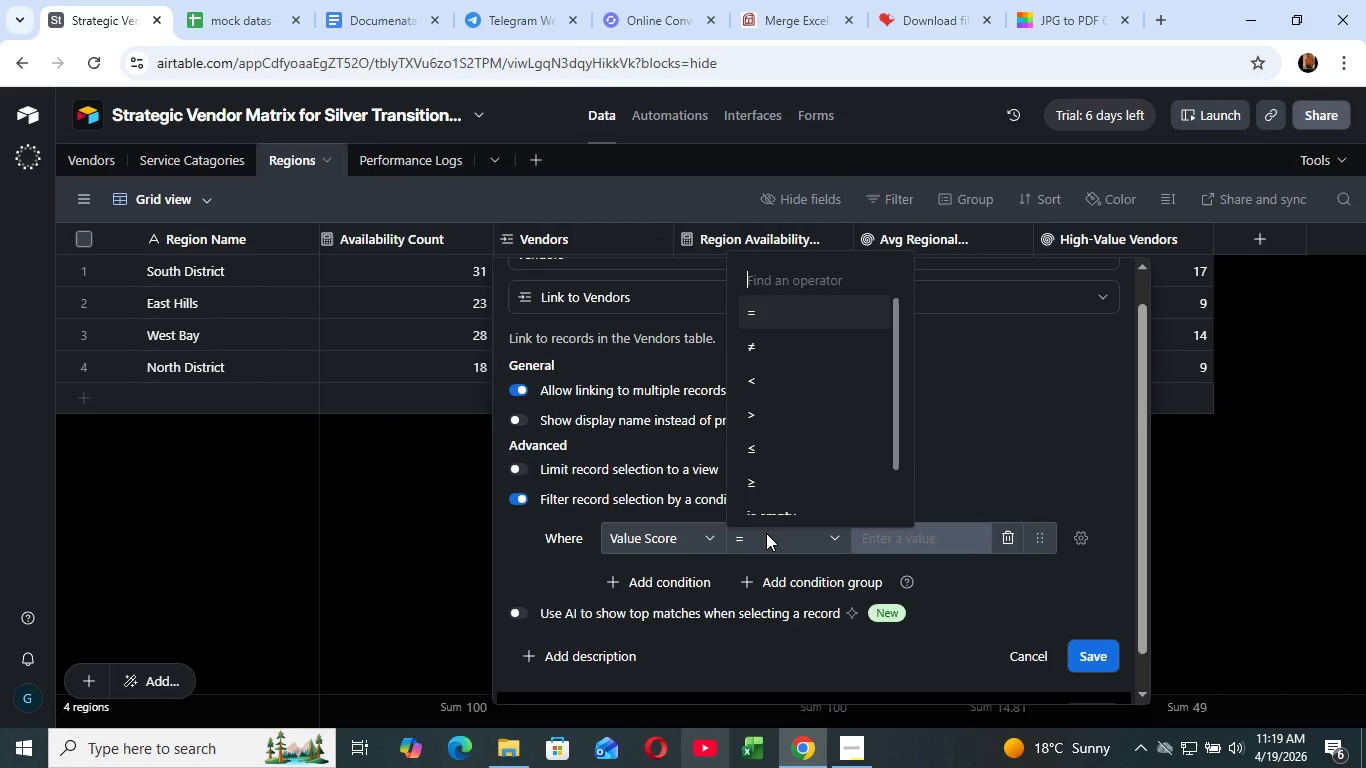 
left_click([766, 533])
 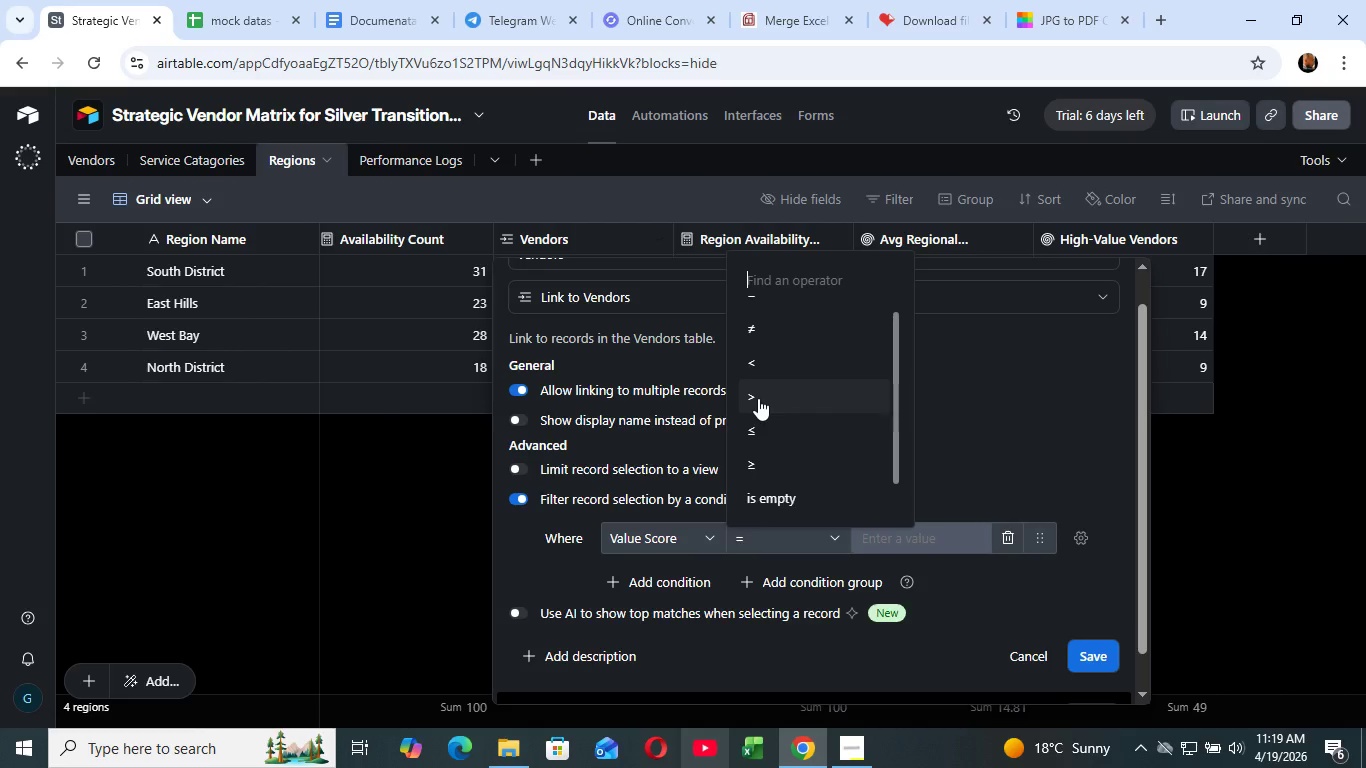 
wait(5.28)
 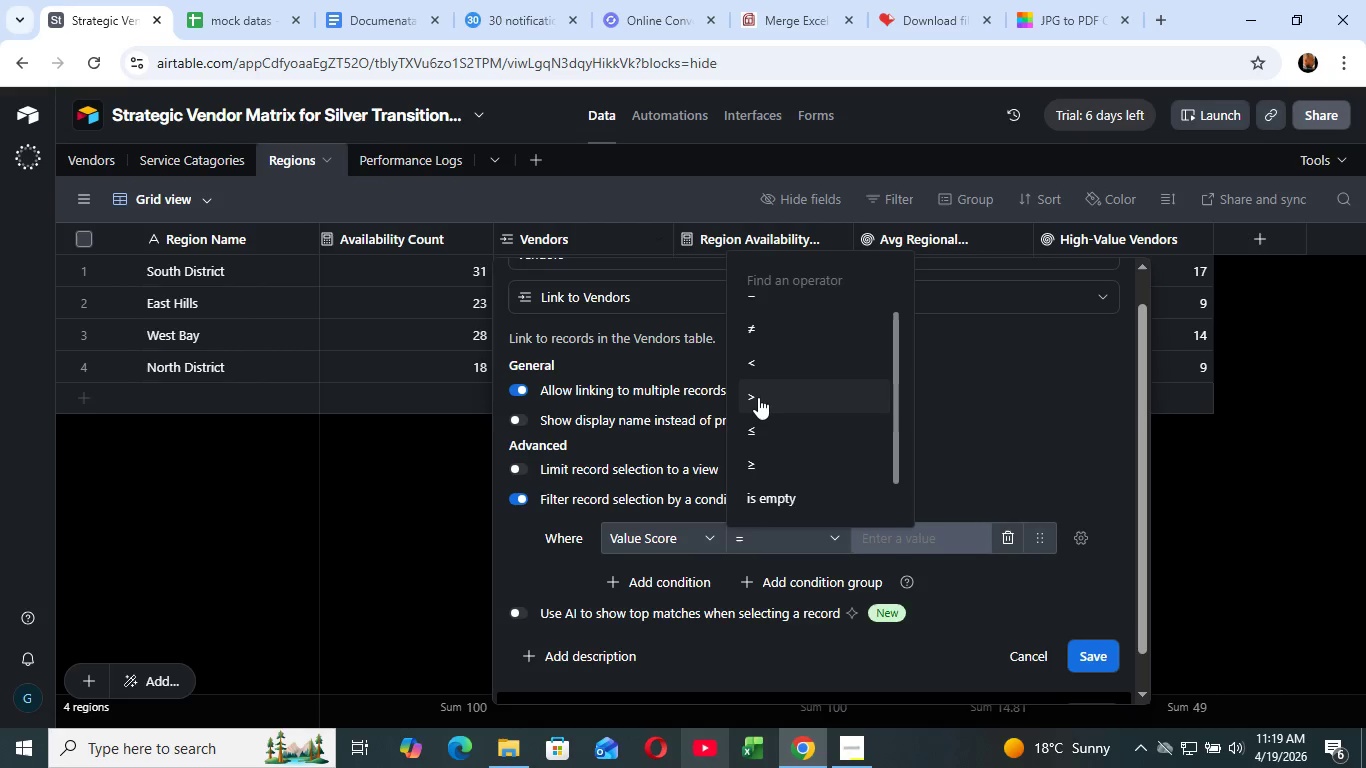 
left_click([758, 402])
 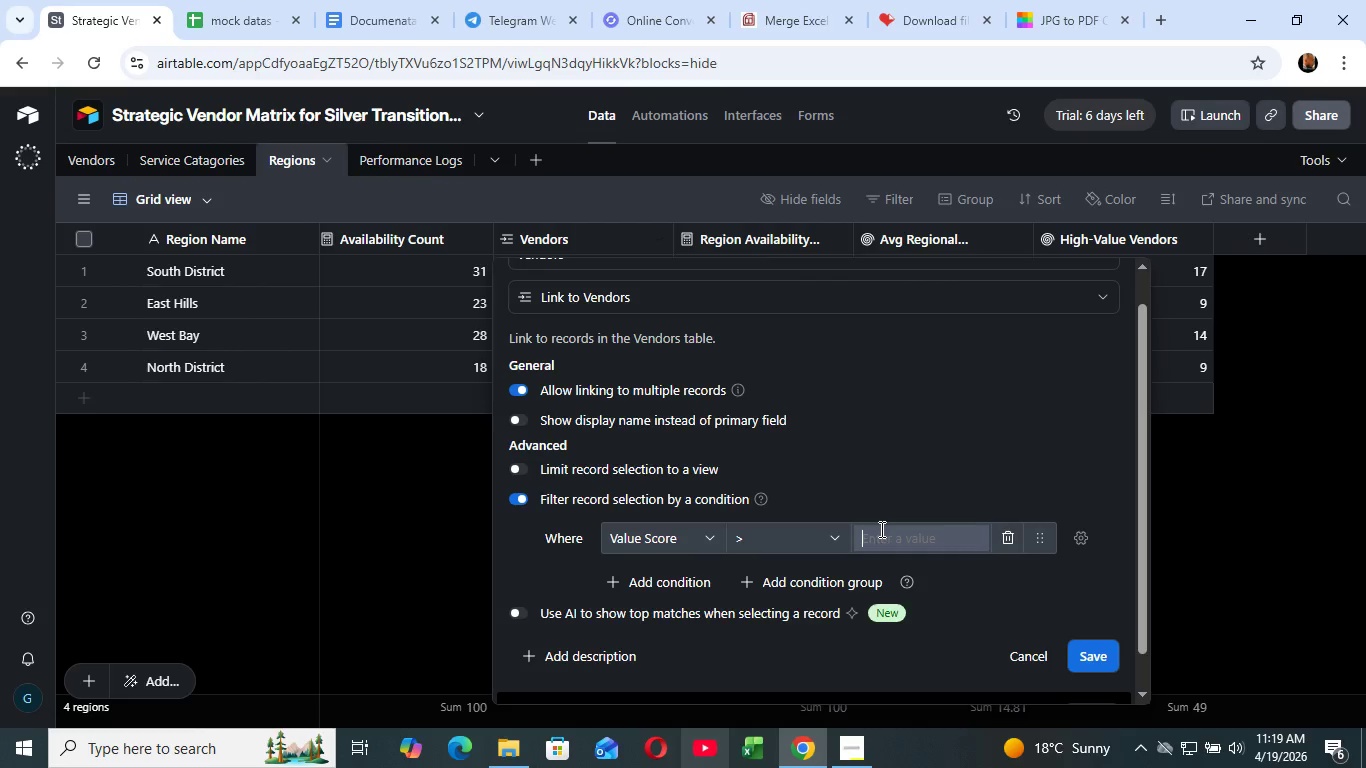 
left_click([880, 528])
 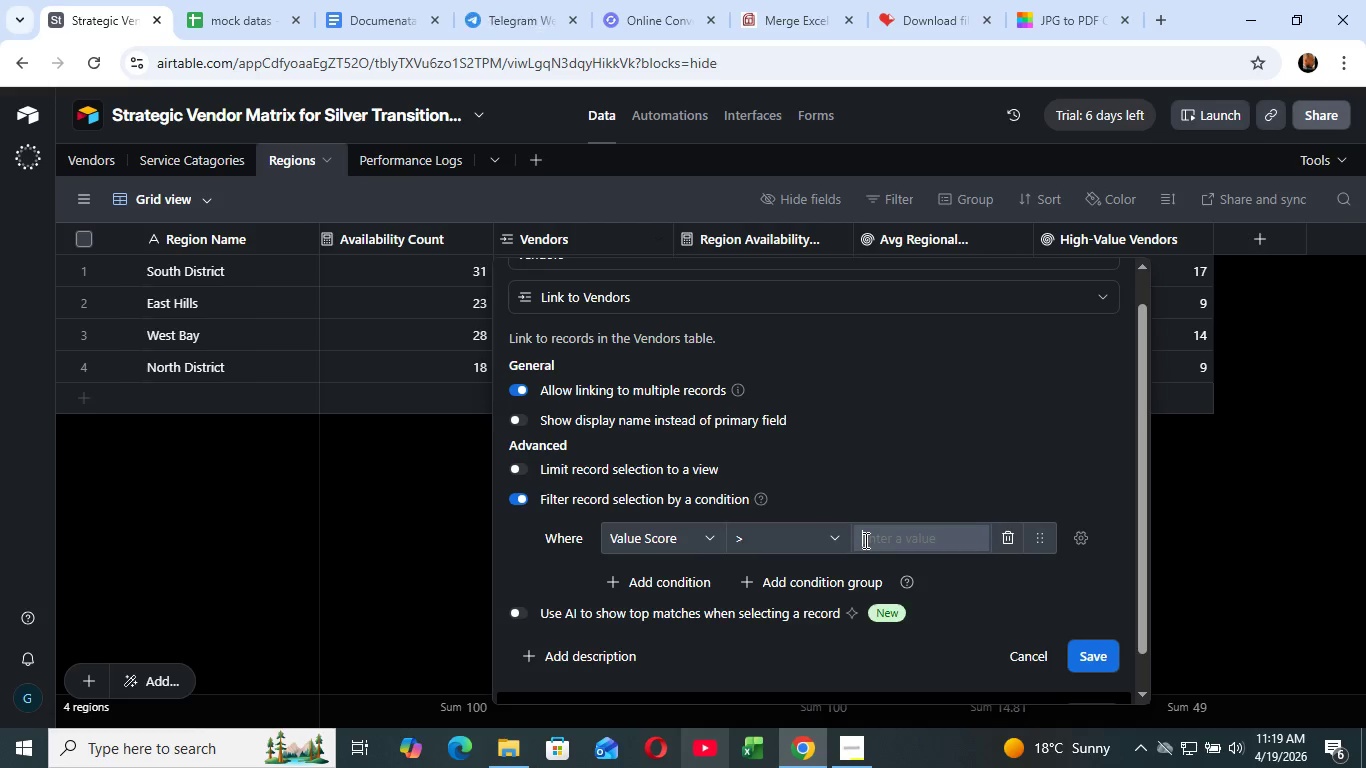 
type(0.75)
 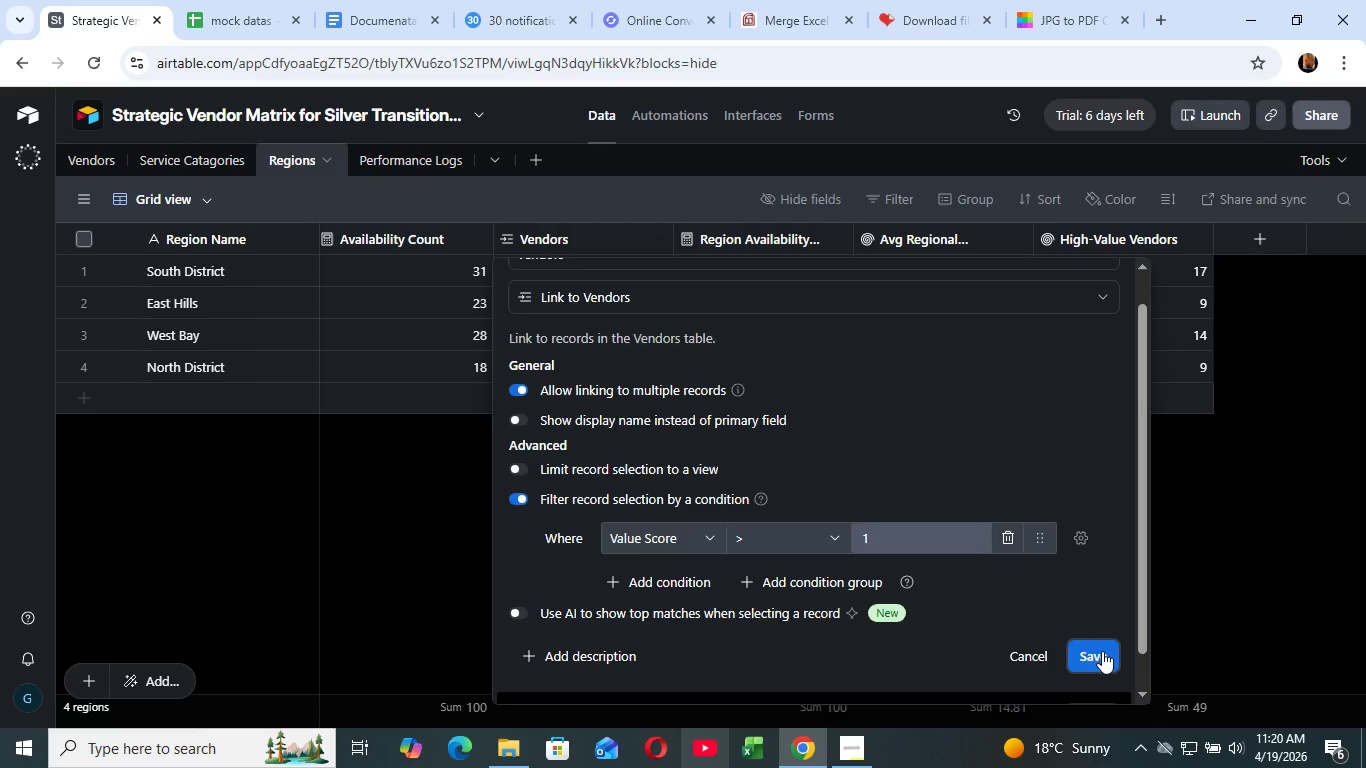 
left_click([1102, 651])
 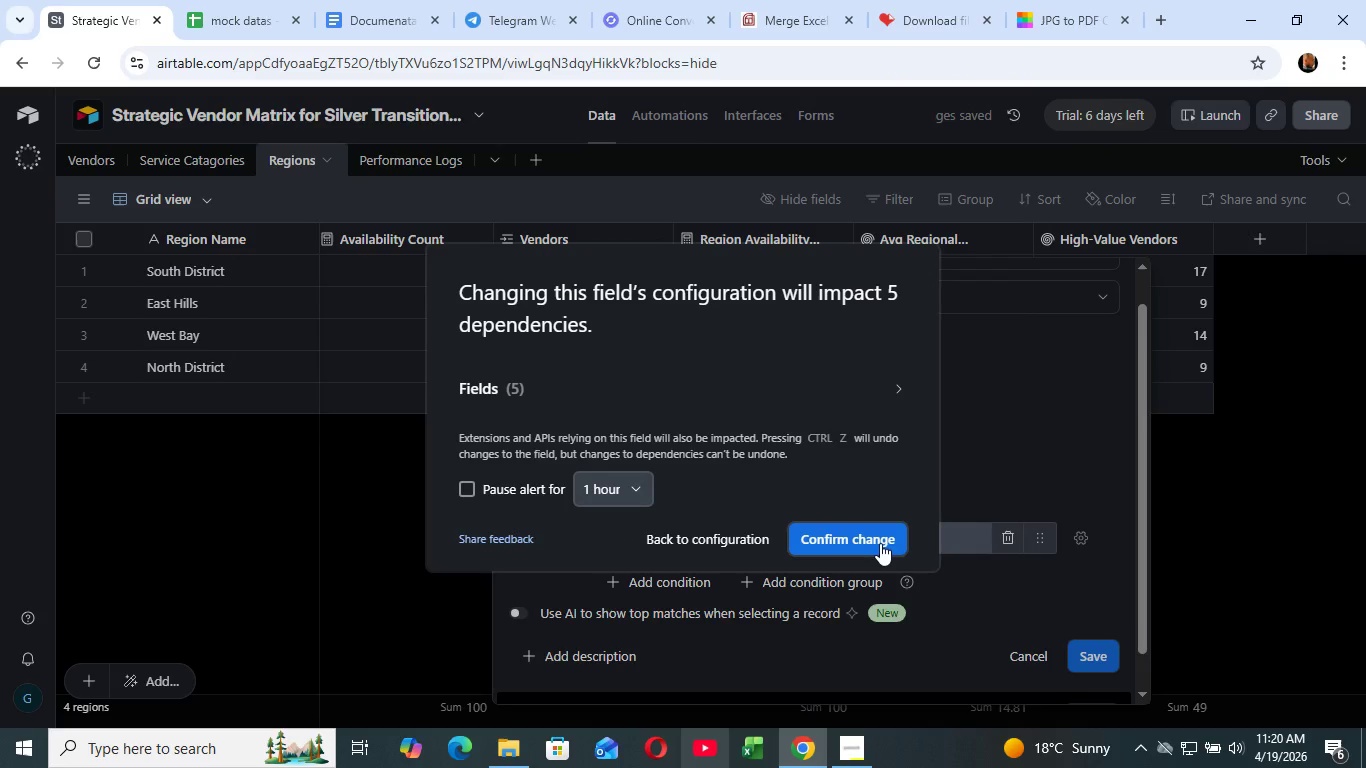 
left_click([880, 543])
 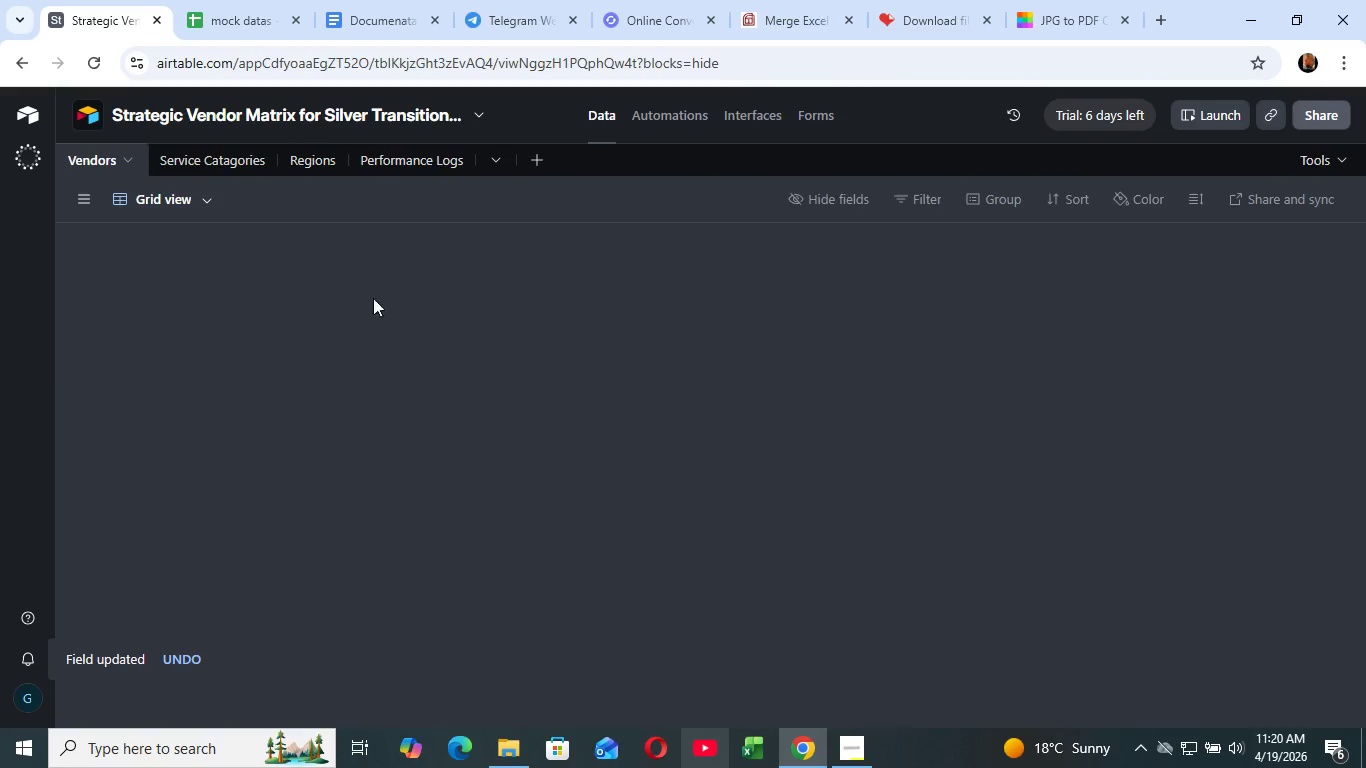 
wait(12.64)
 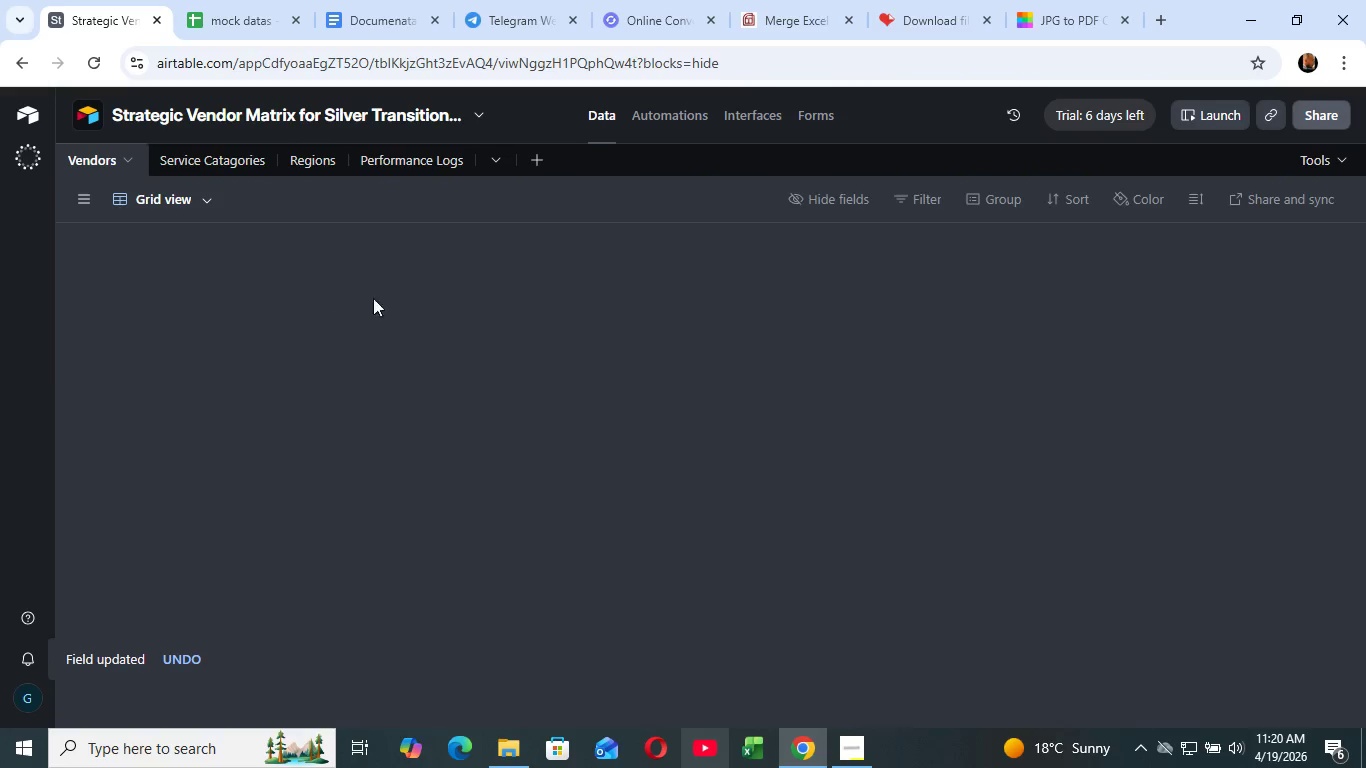 
left_click_drag(start_coordinate=[771, 716], to_coordinate=[1196, 766])
 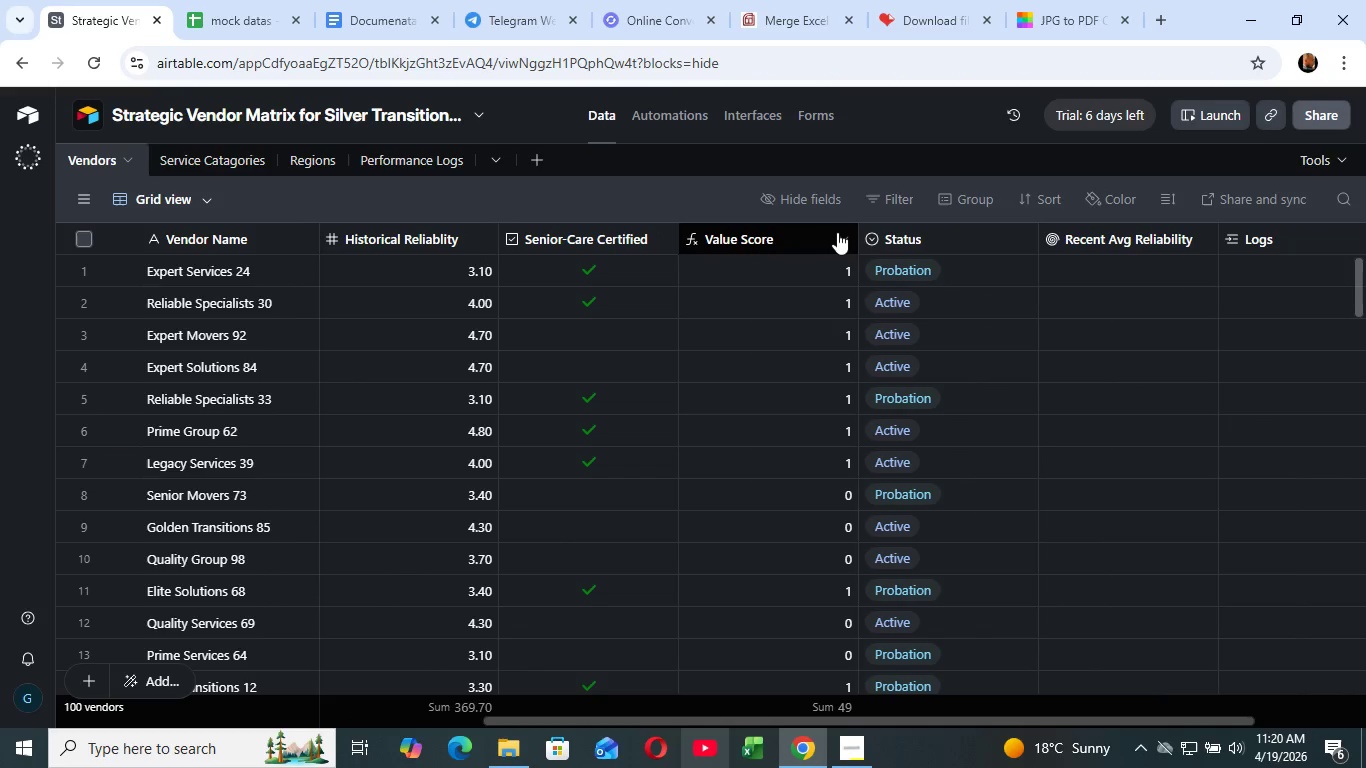 
mouse_move([825, 269])
 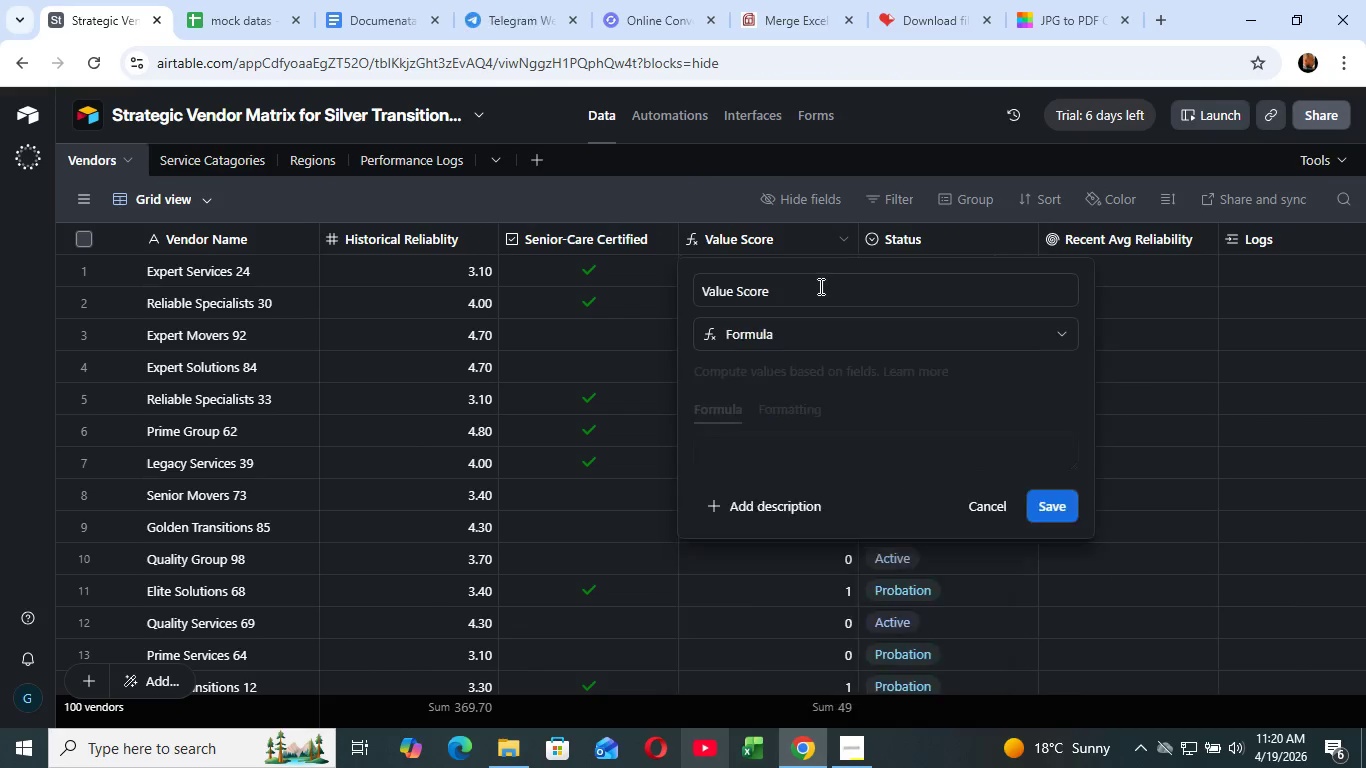 
left_click([821, 282])
 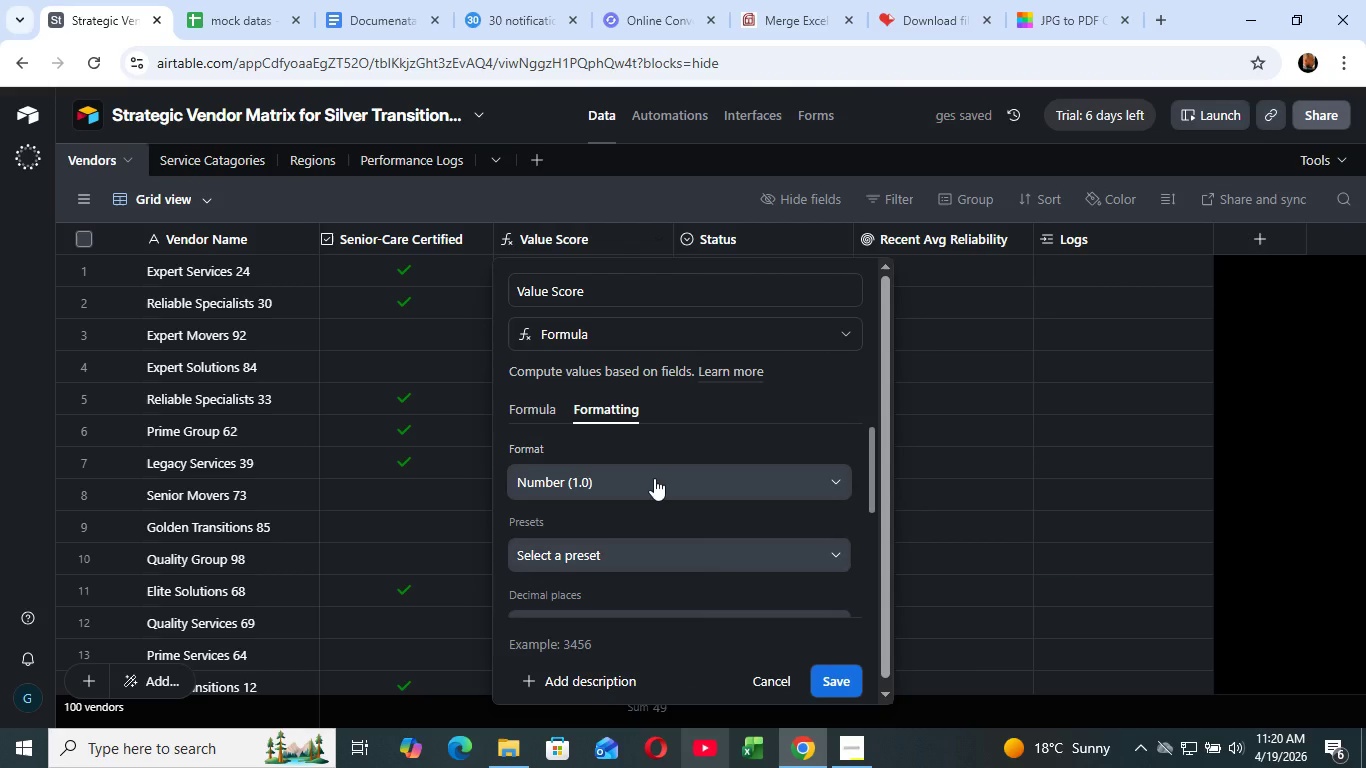 
left_click([652, 478])
 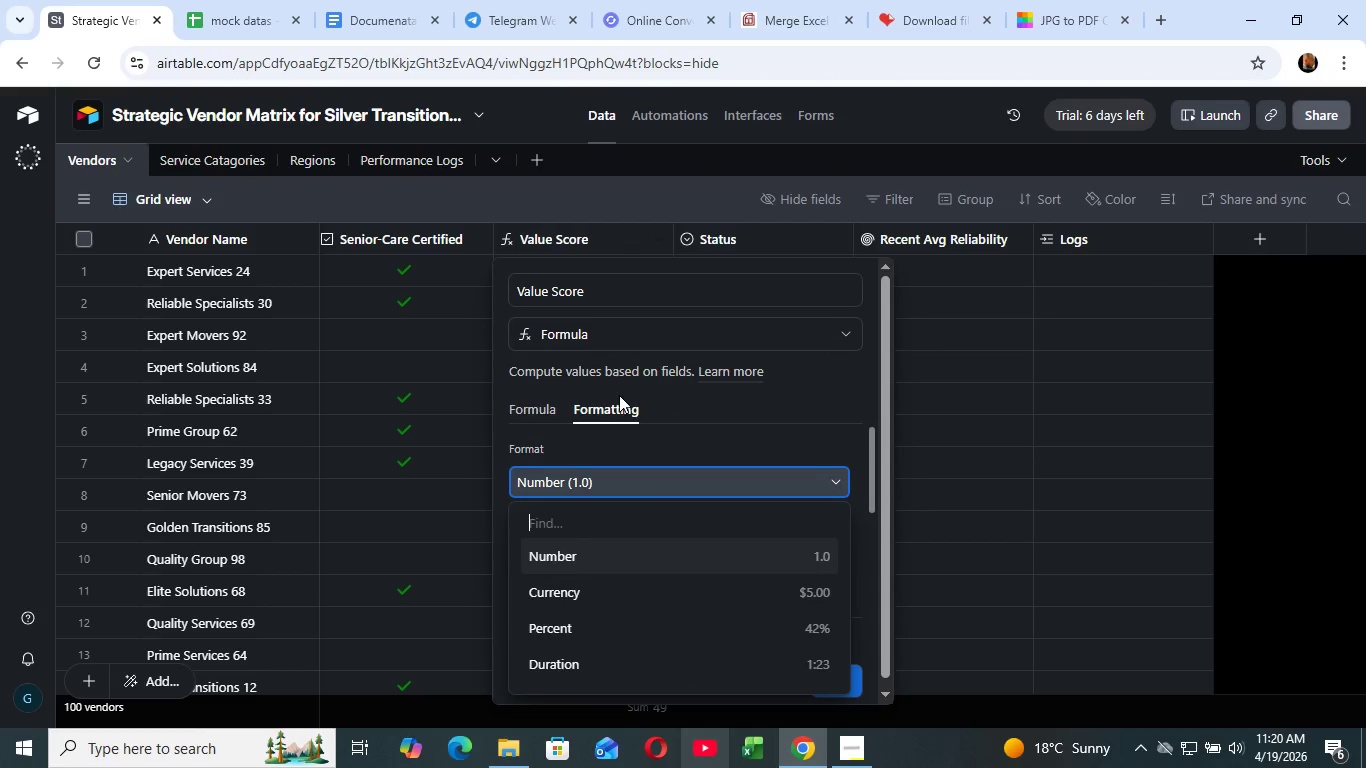 
wait(5.47)
 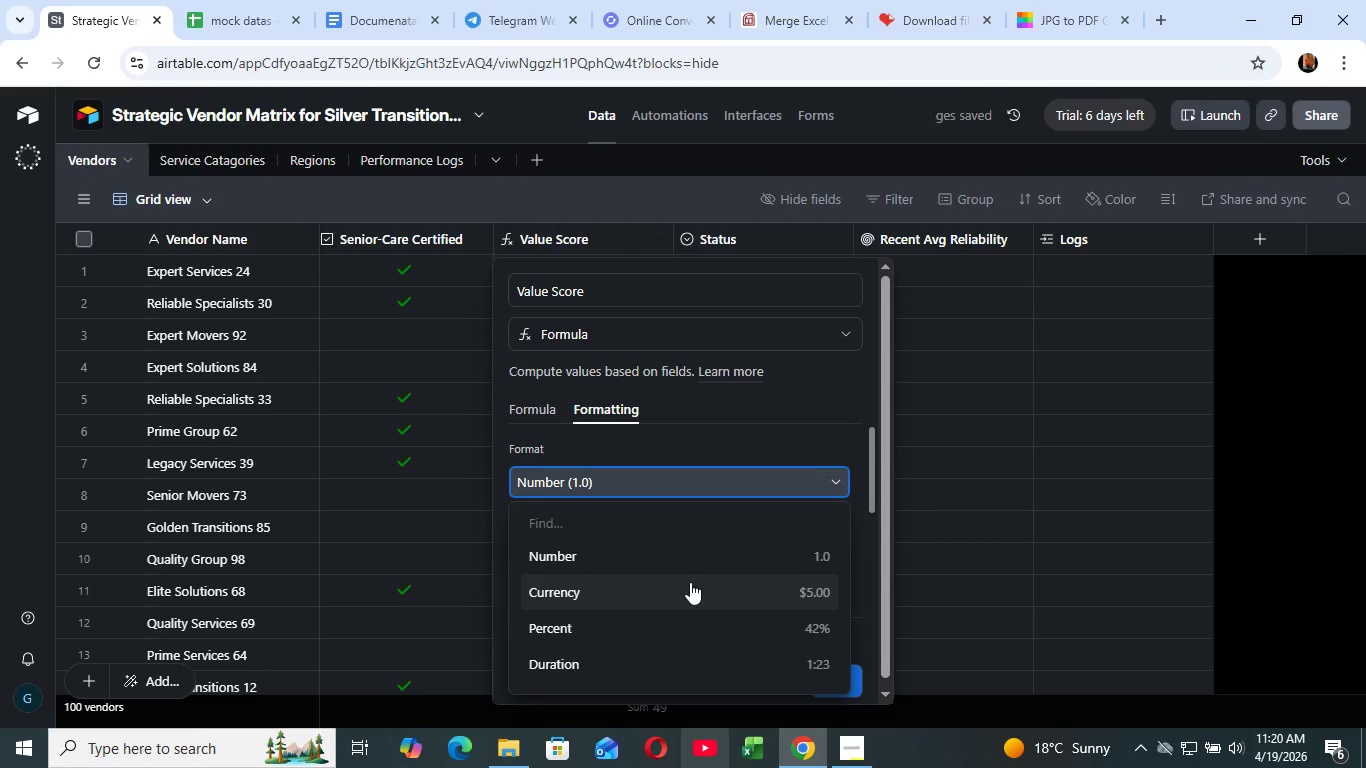 
left_click([538, 413])
 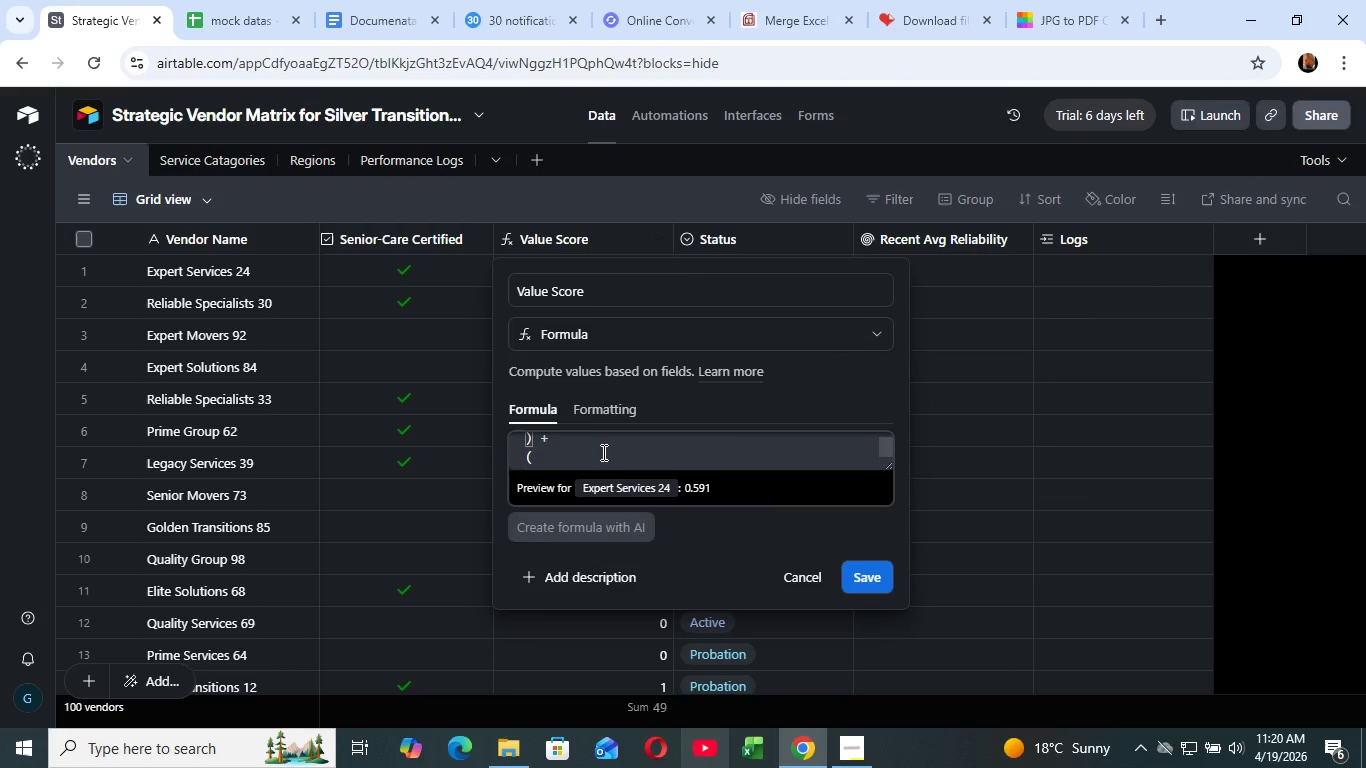 
scroll: coordinate [602, 452], scroll_direction: down, amount: 5.0
 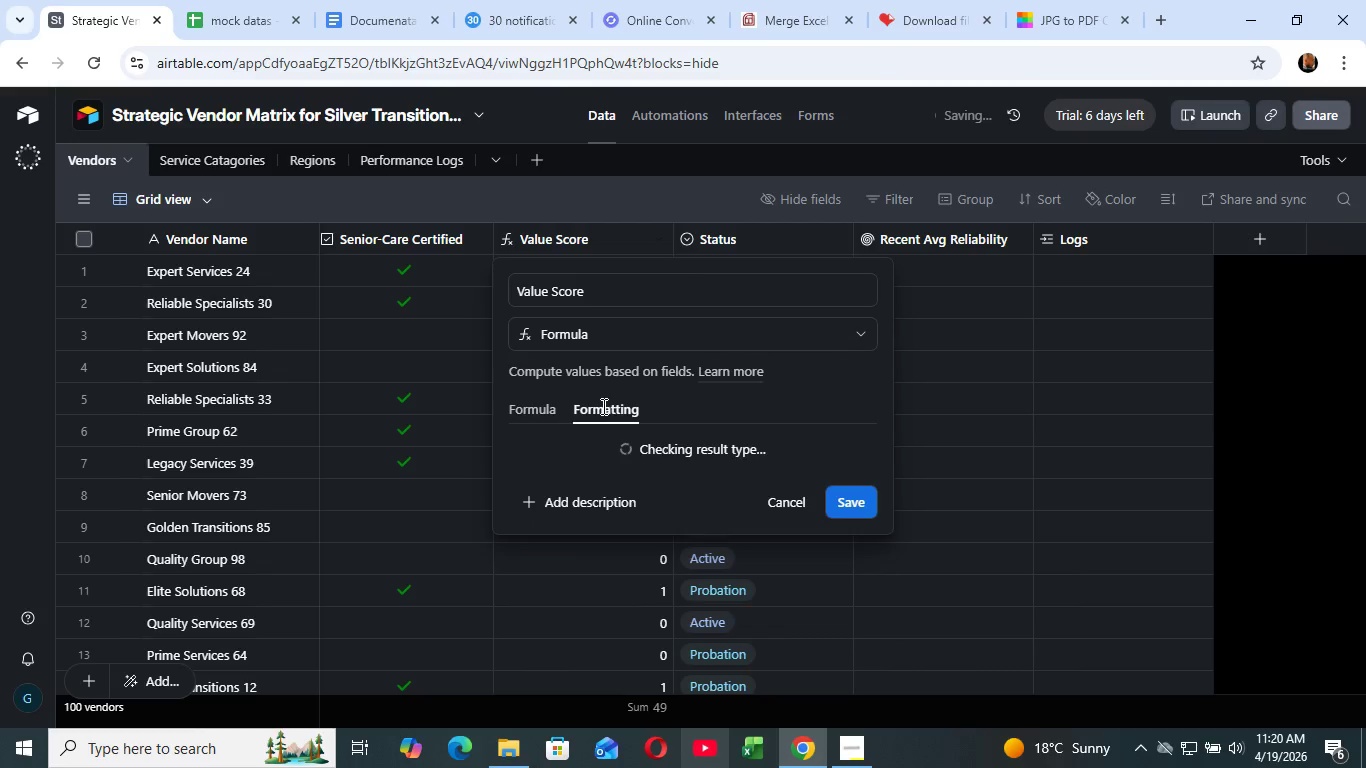 
left_click([602, 406])
 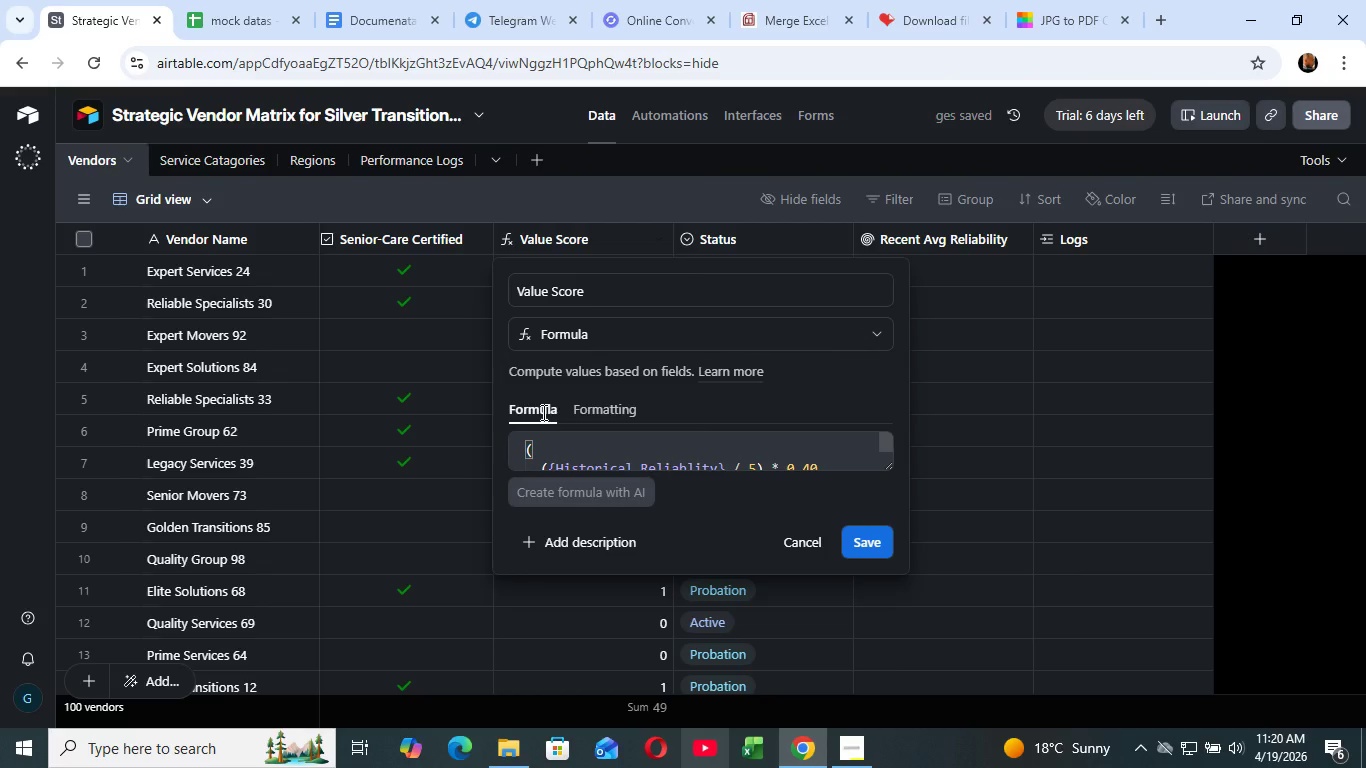 
left_click([542, 412])
 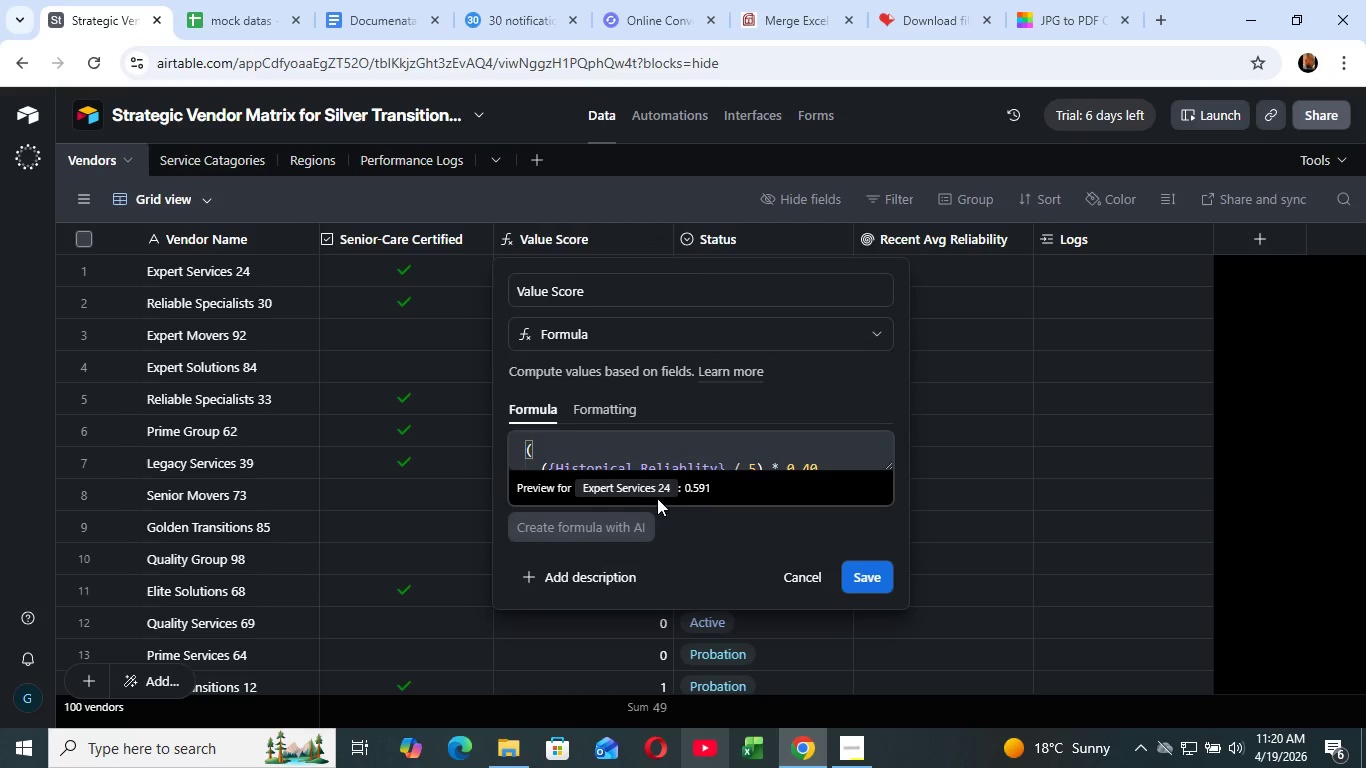 
wait(6.74)
 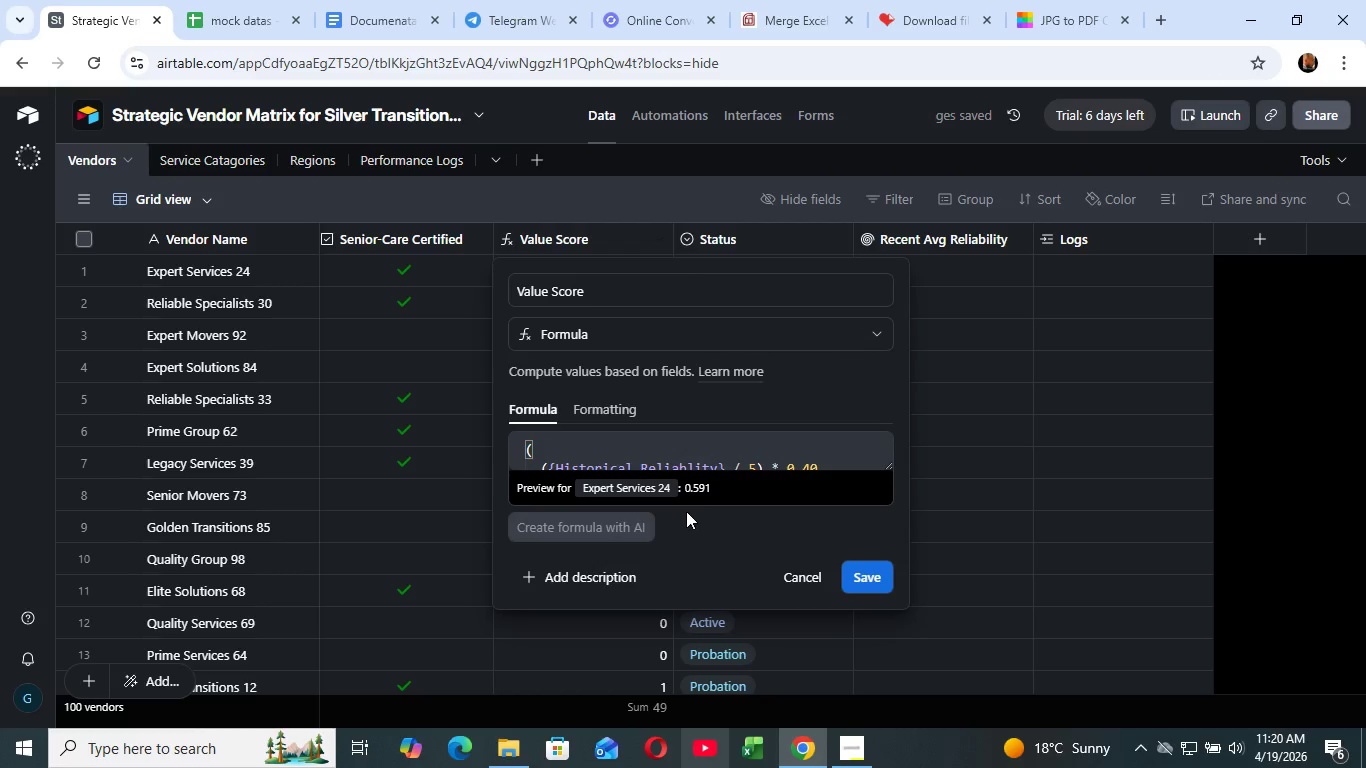 
left_click([601, 412])
 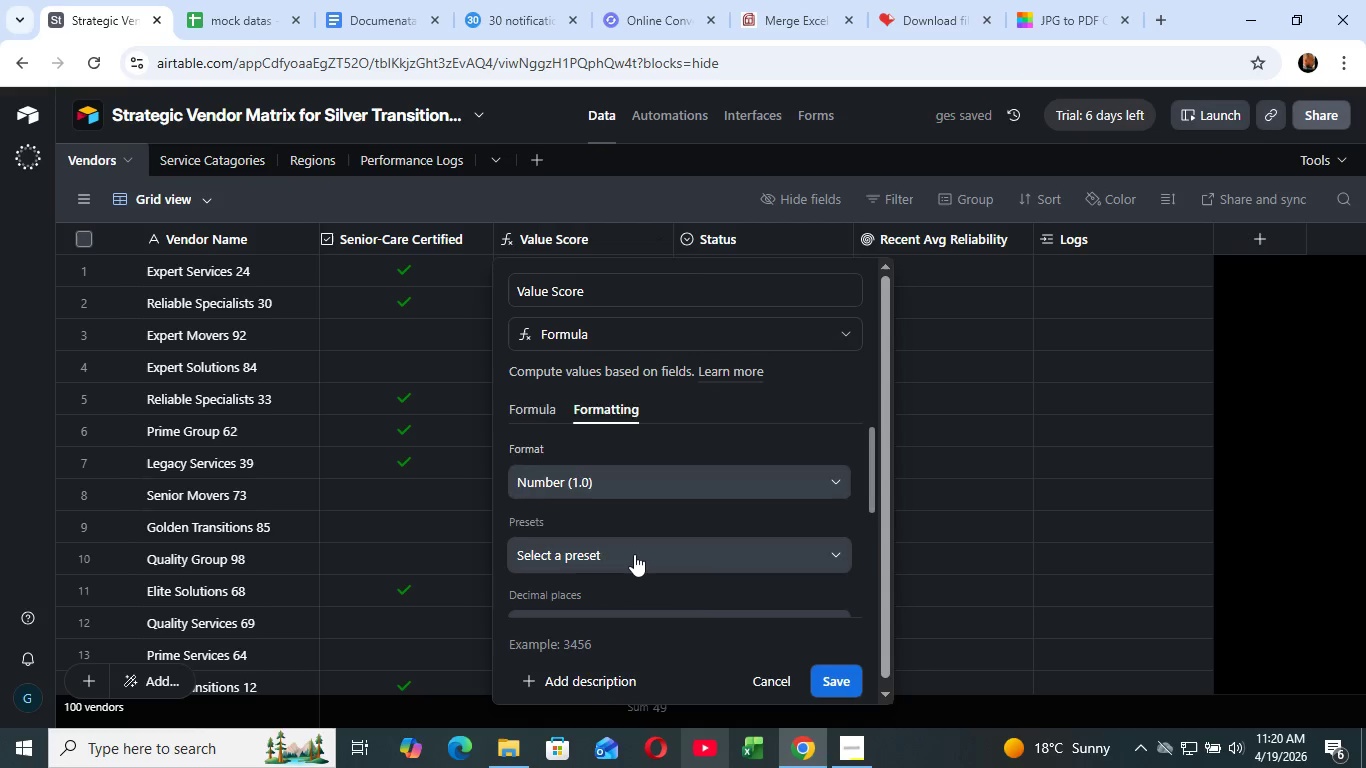 
left_click([634, 554])
 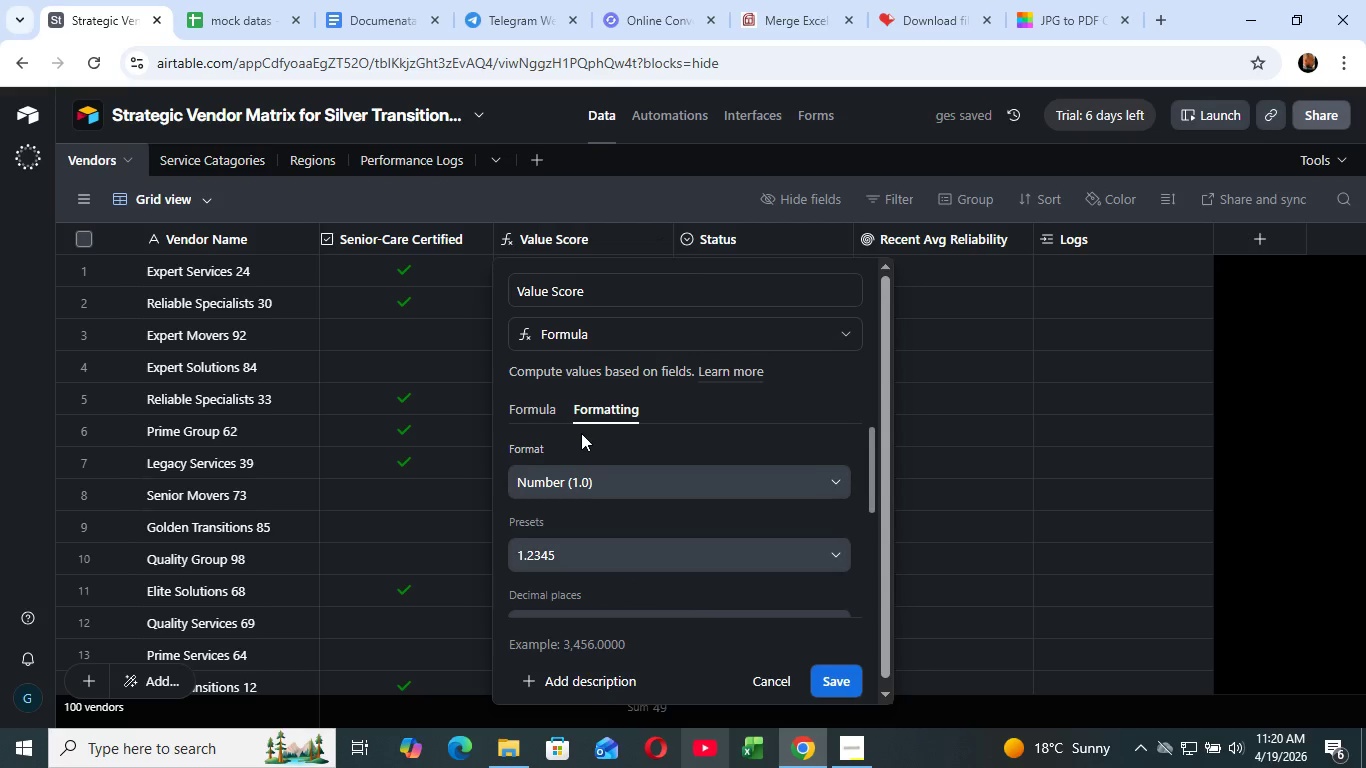 
left_click([581, 433])
 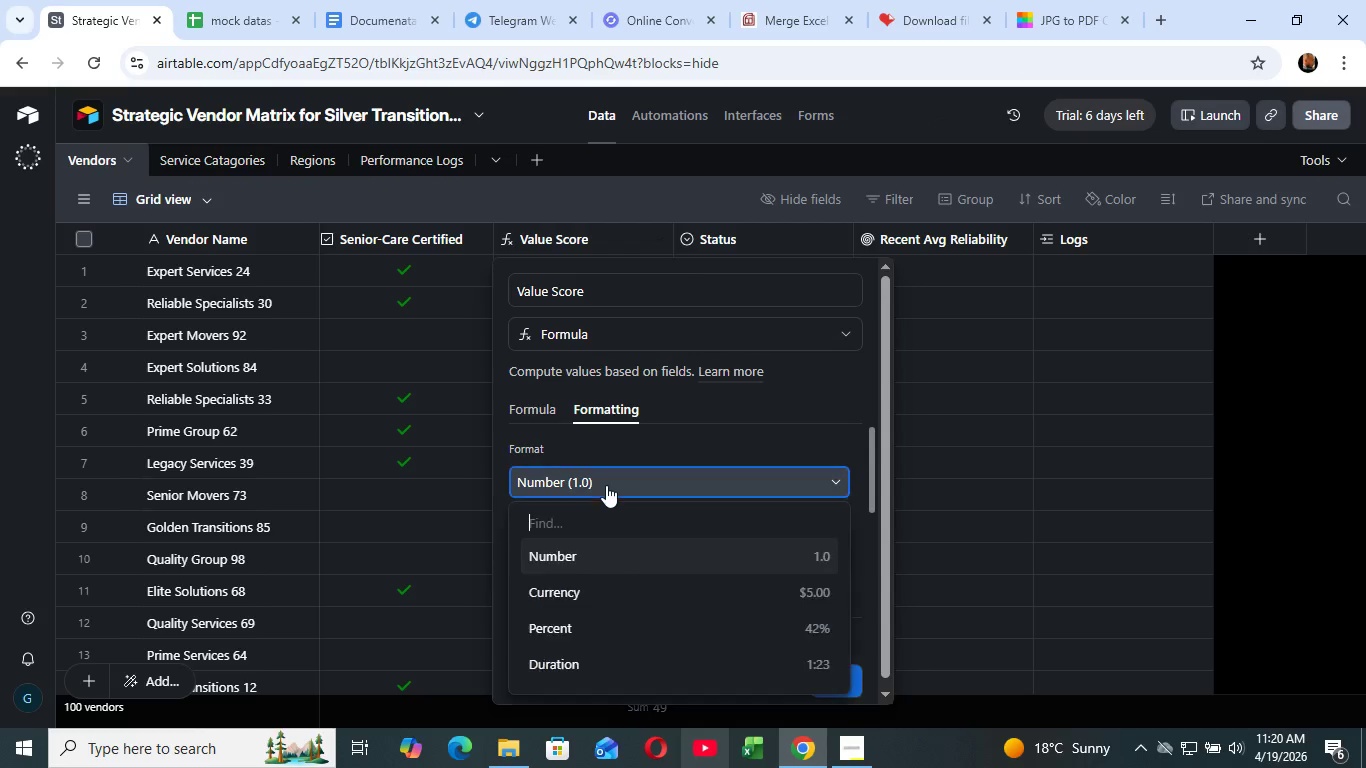 
left_click([606, 485])
 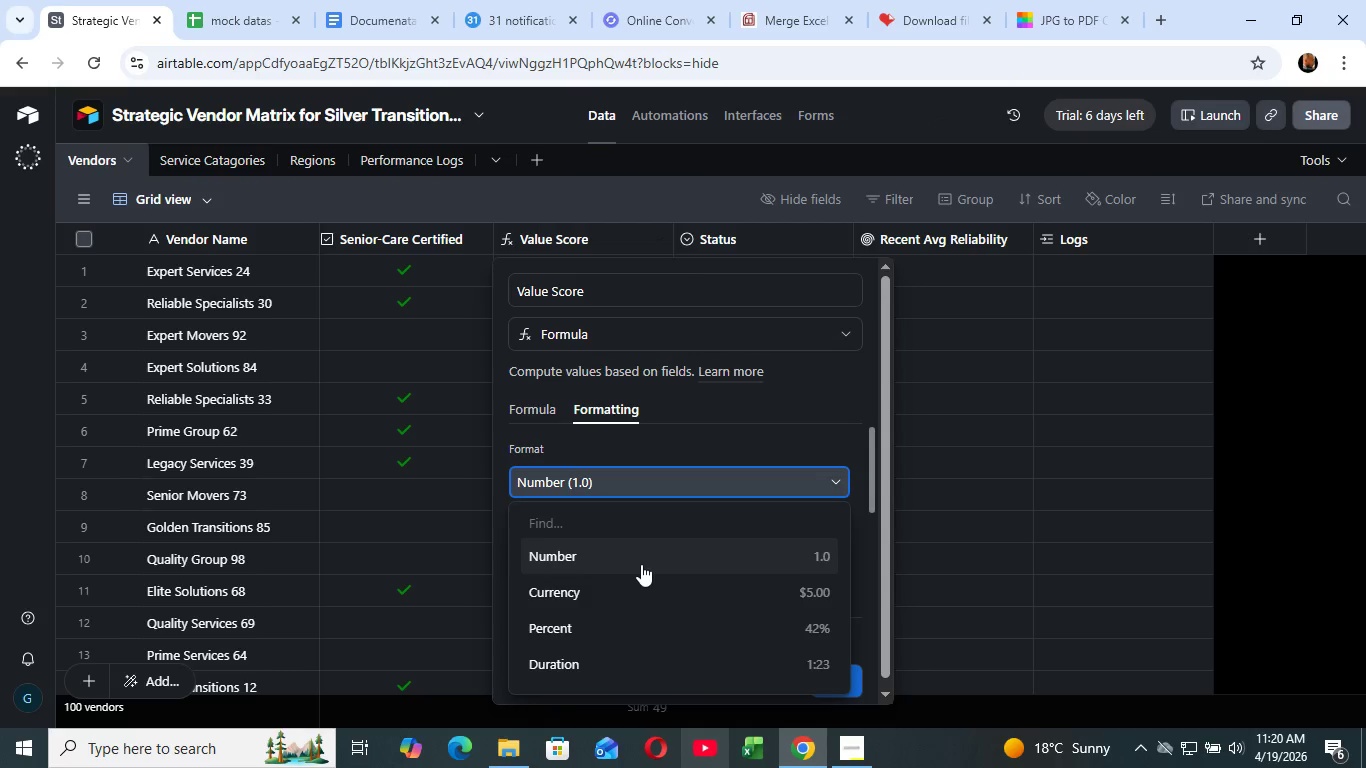 
scroll: coordinate [641, 564], scroll_direction: down, amount: 2.0
 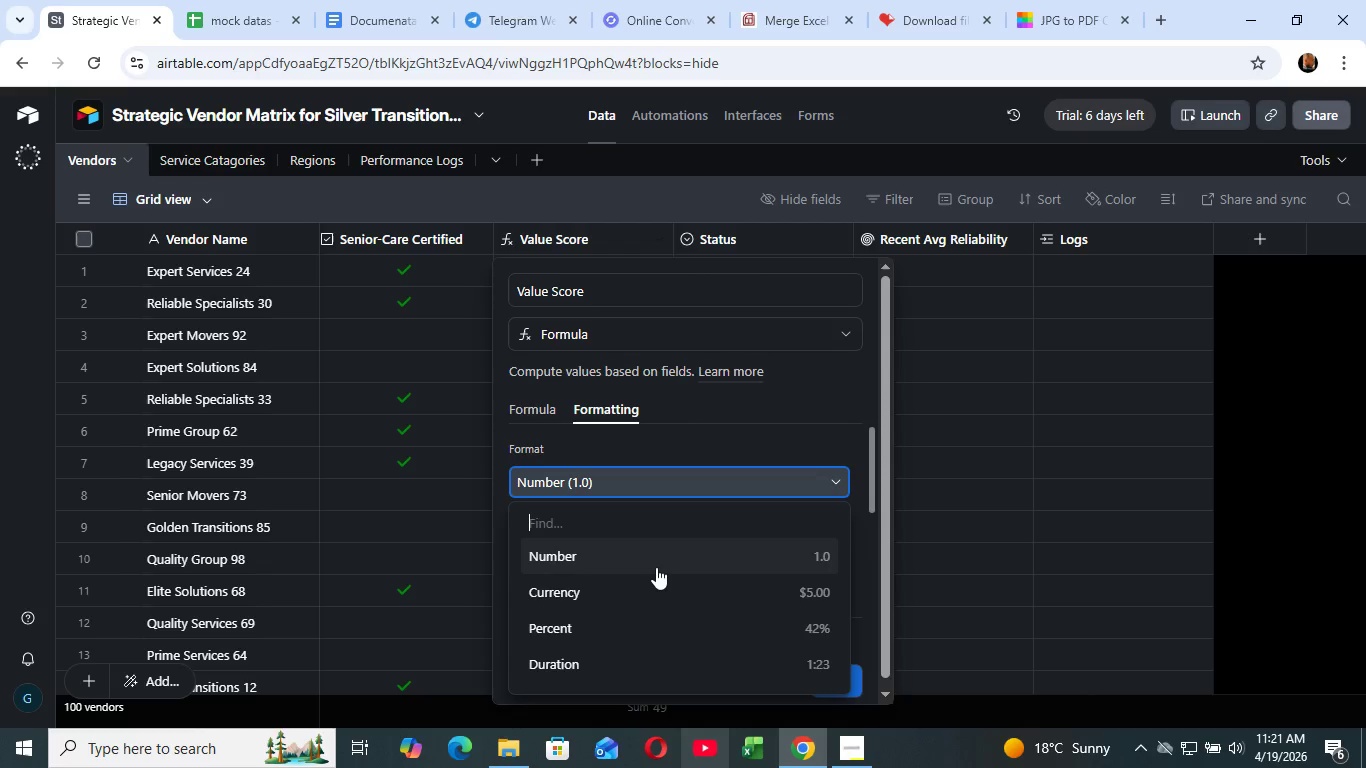 
left_click([656, 567])
 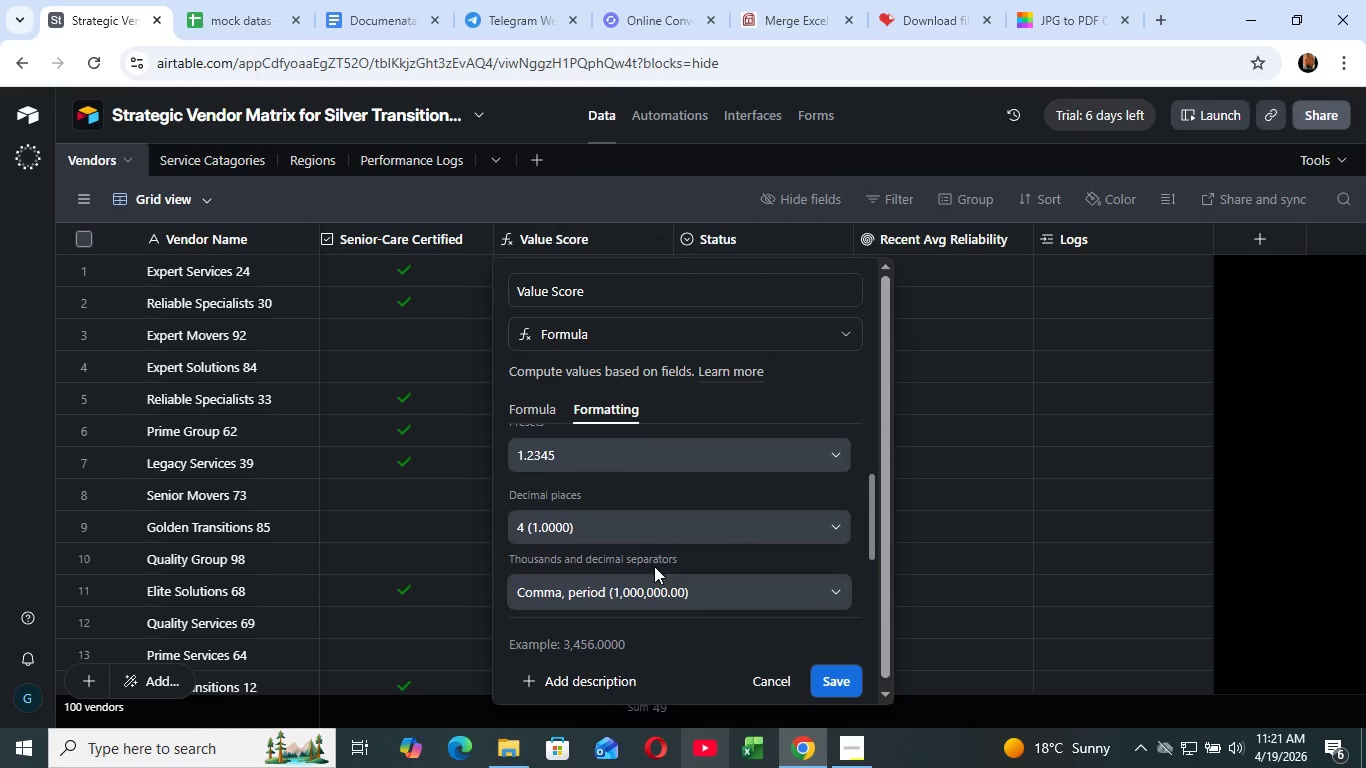 
scroll: coordinate [656, 567], scroll_direction: down, amount: 1.0
 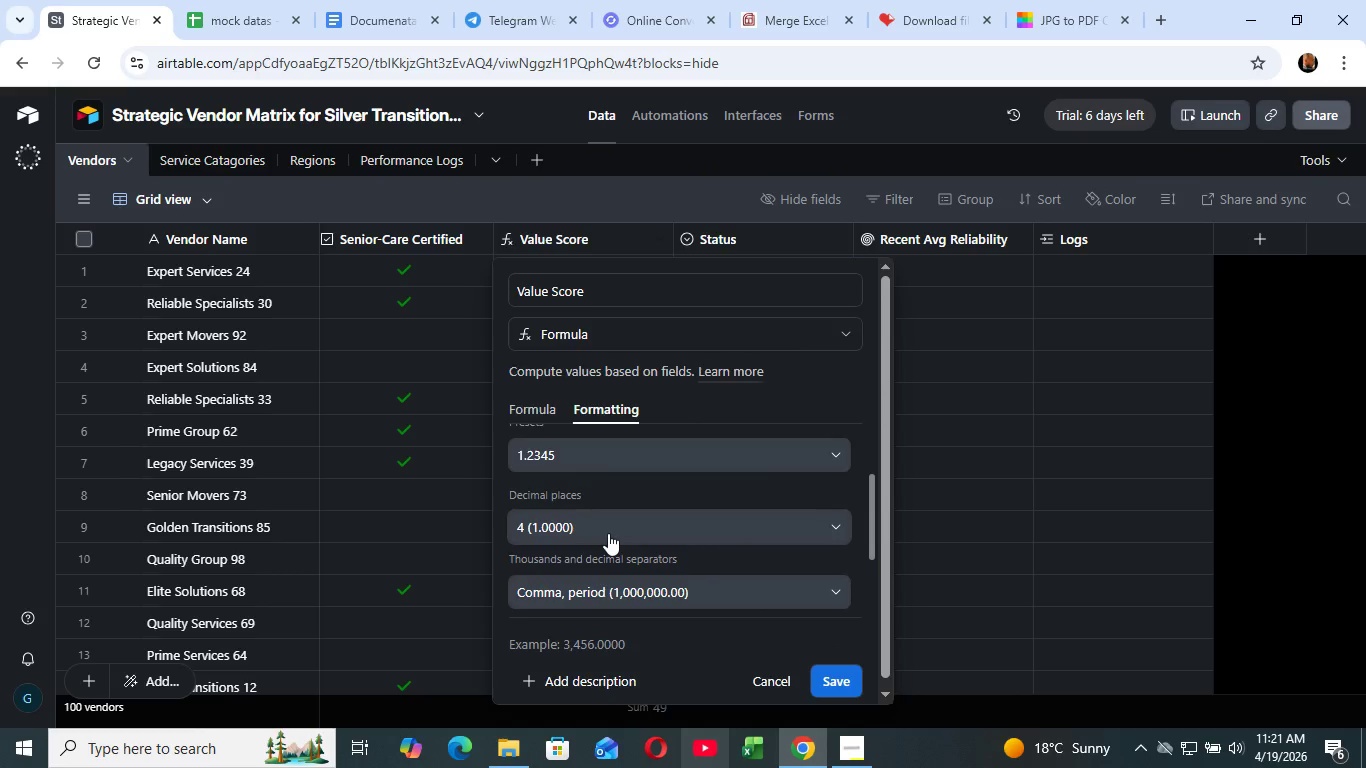 
left_click([608, 533])
 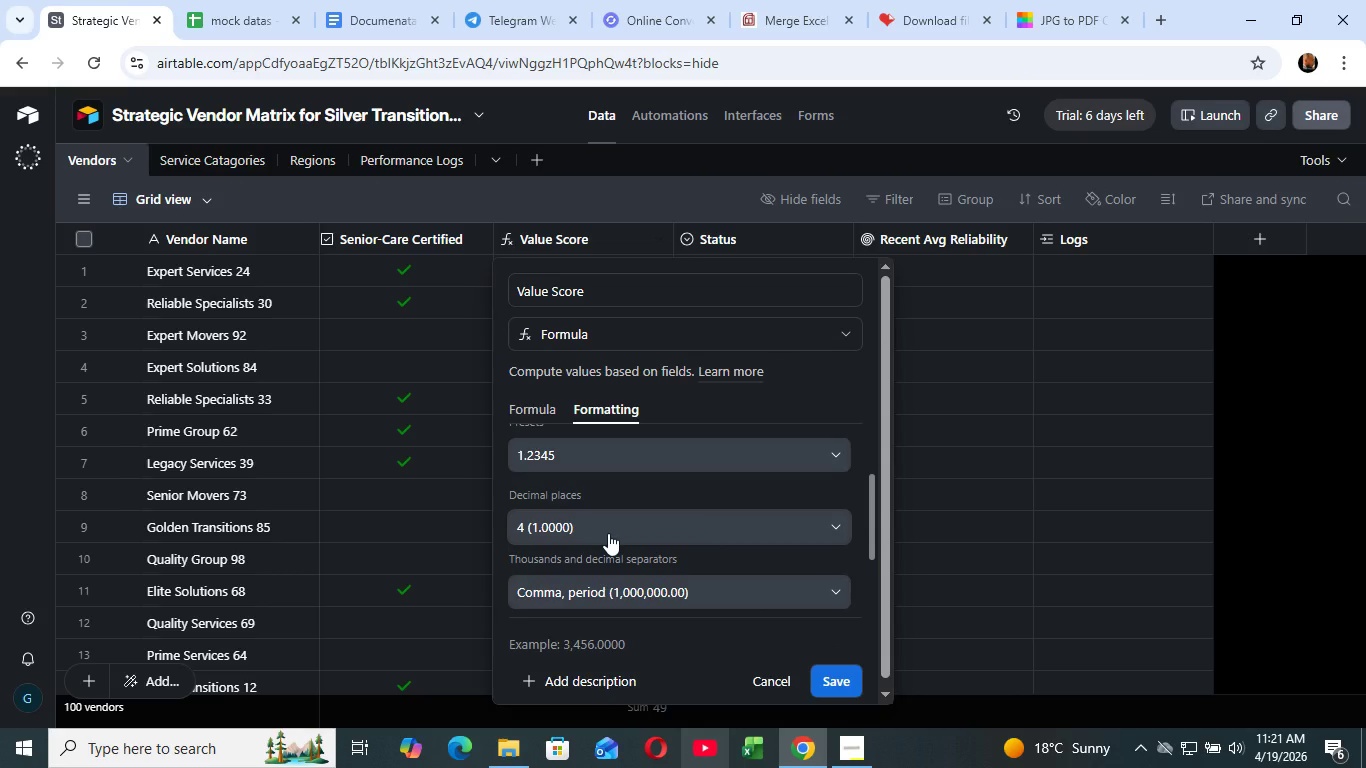 
left_click([608, 533])
 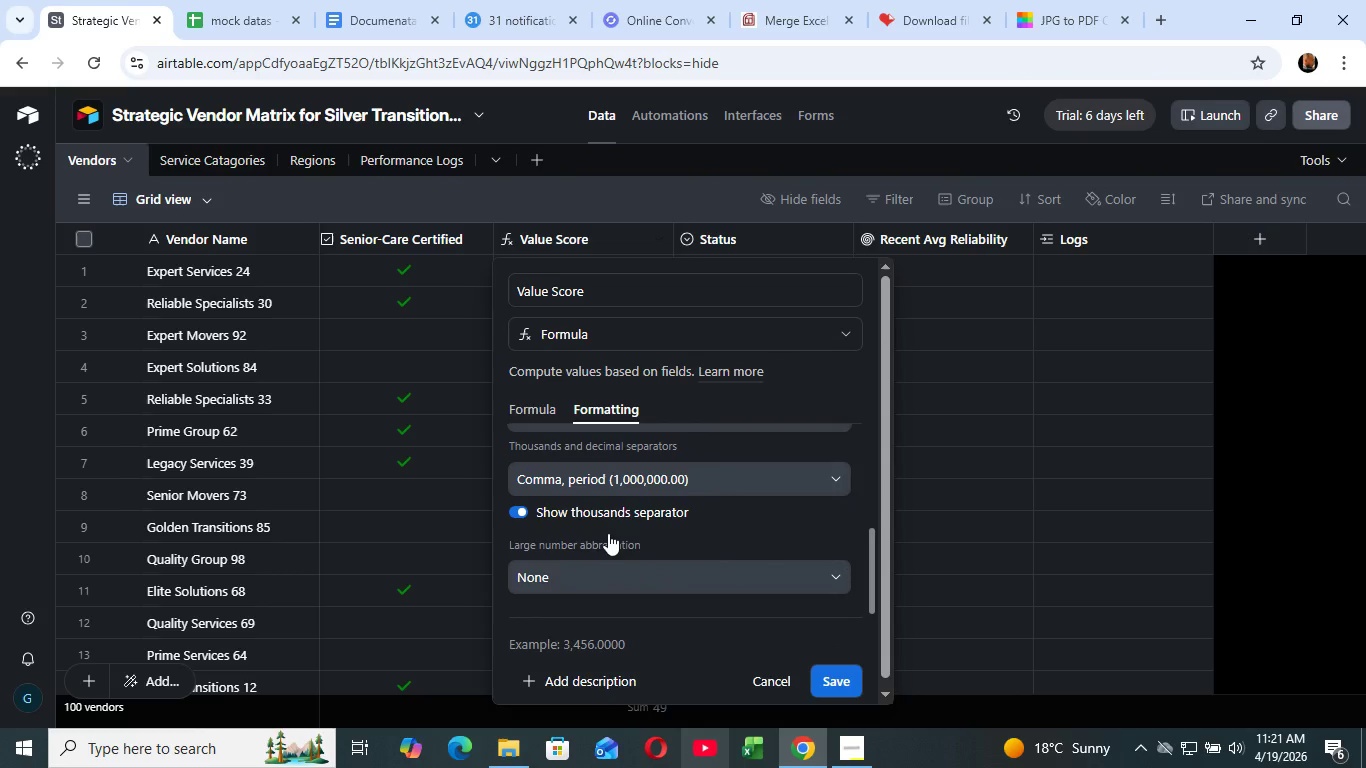 
scroll: coordinate [608, 533], scroll_direction: down, amount: 3.0
 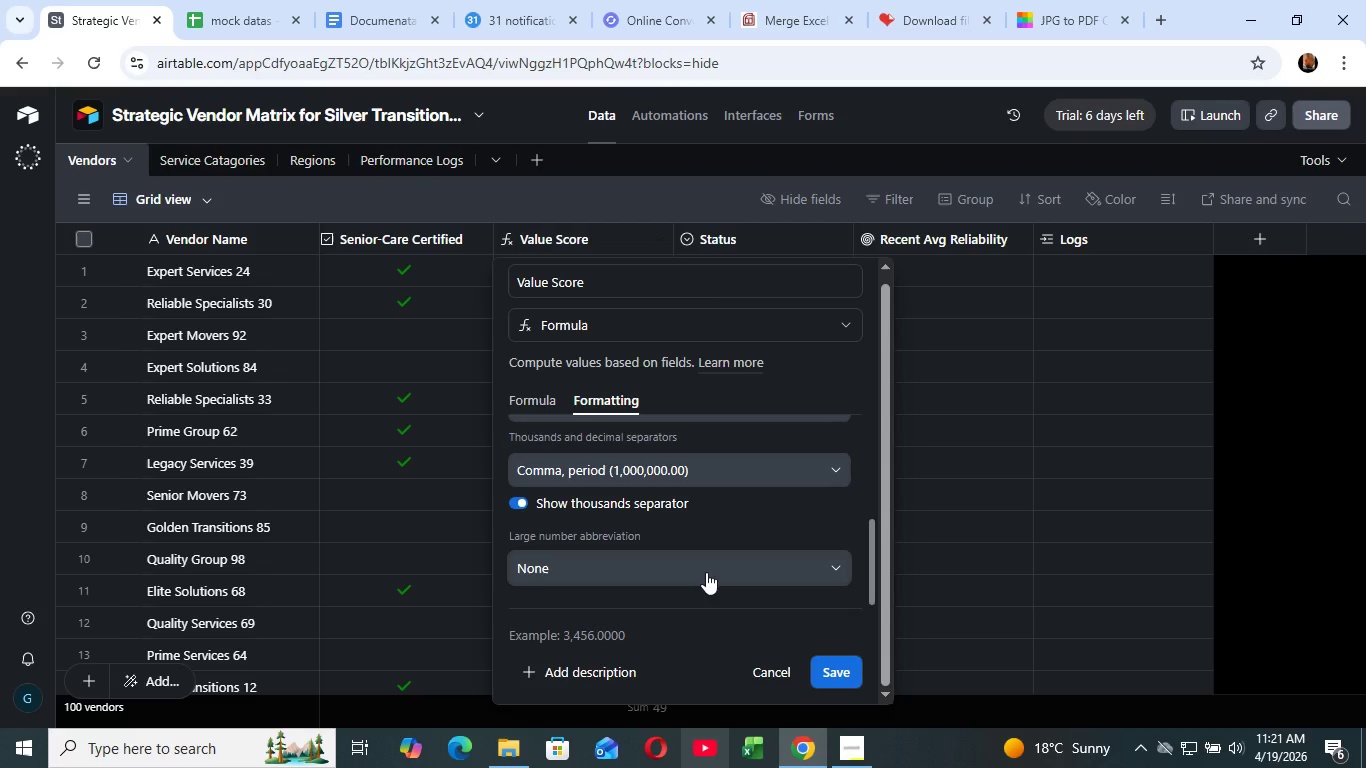 
scroll: coordinate [699, 562], scroll_direction: up, amount: 5.0
 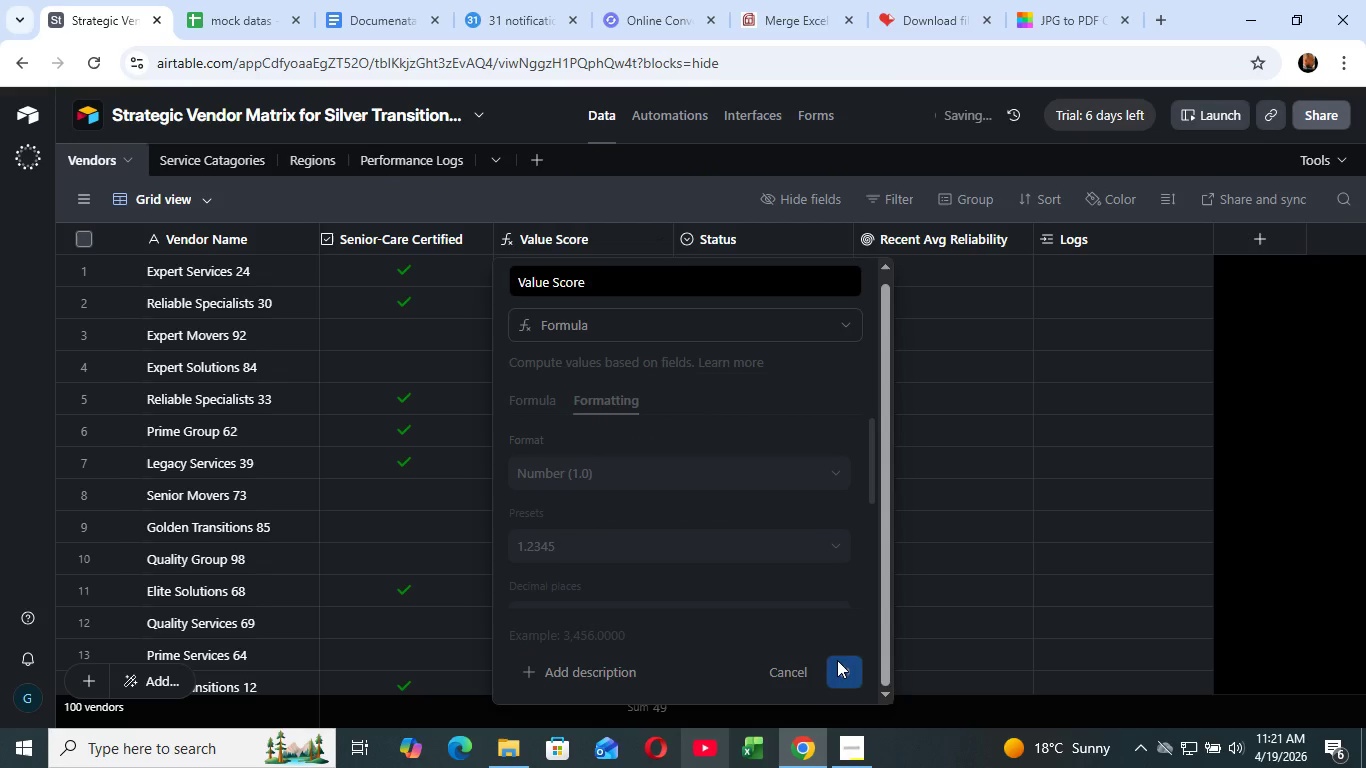 
left_click([837, 660])
 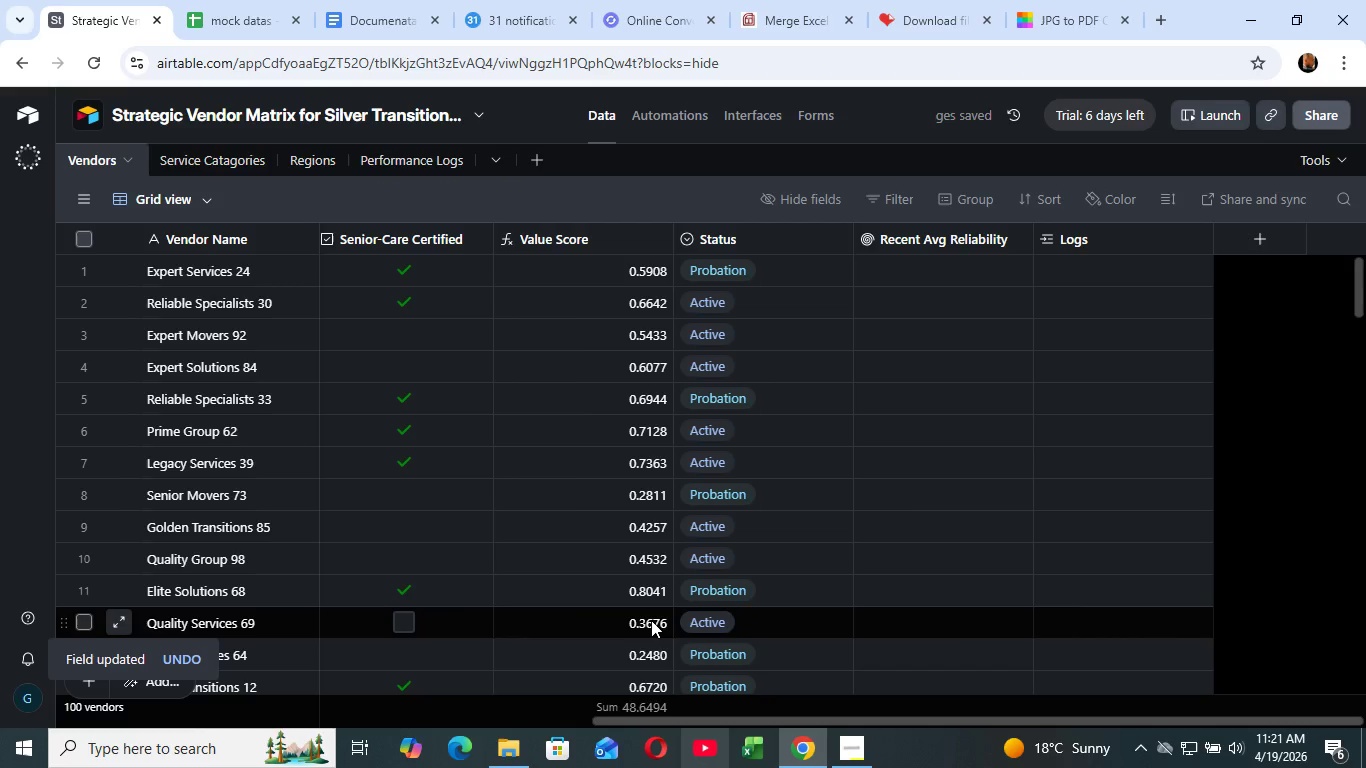 
scroll: coordinate [642, 608], scroll_direction: down, amount: 1.0
 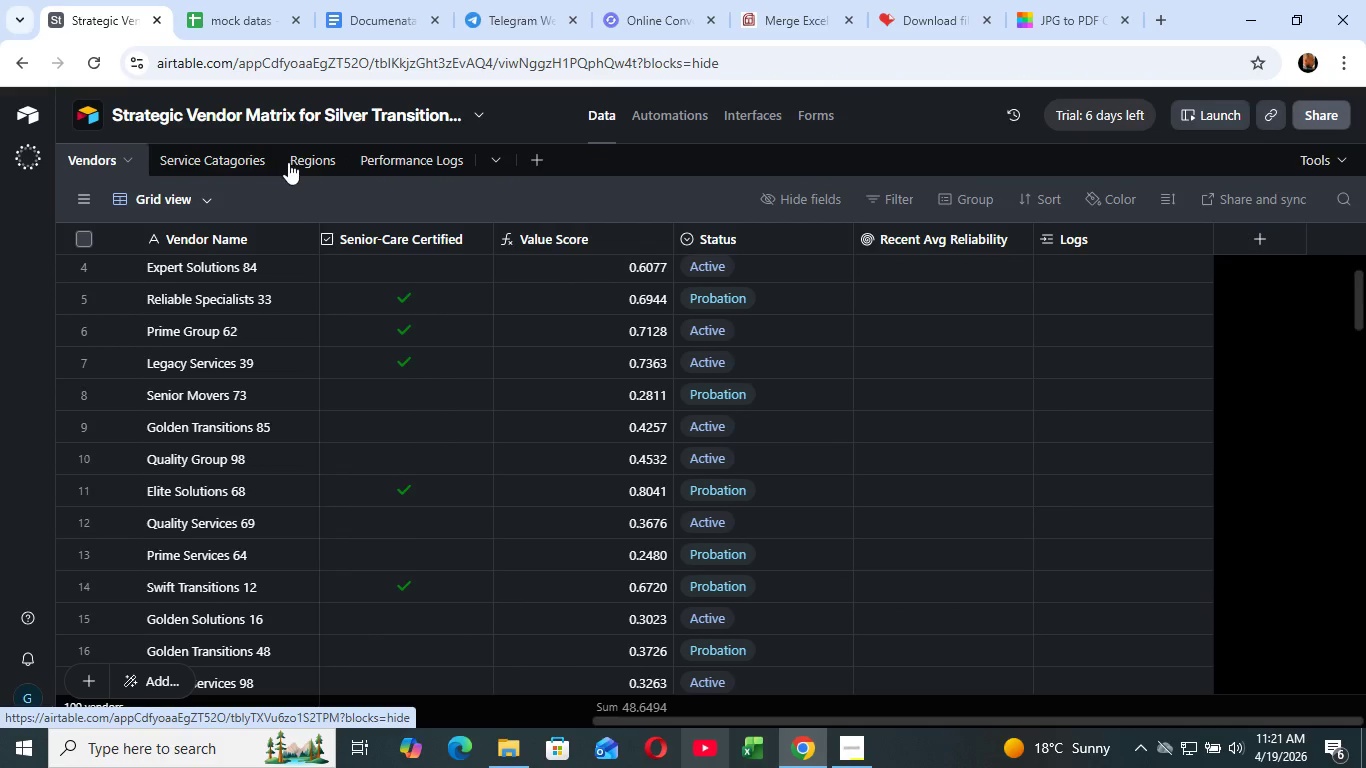 
left_click([308, 161])
 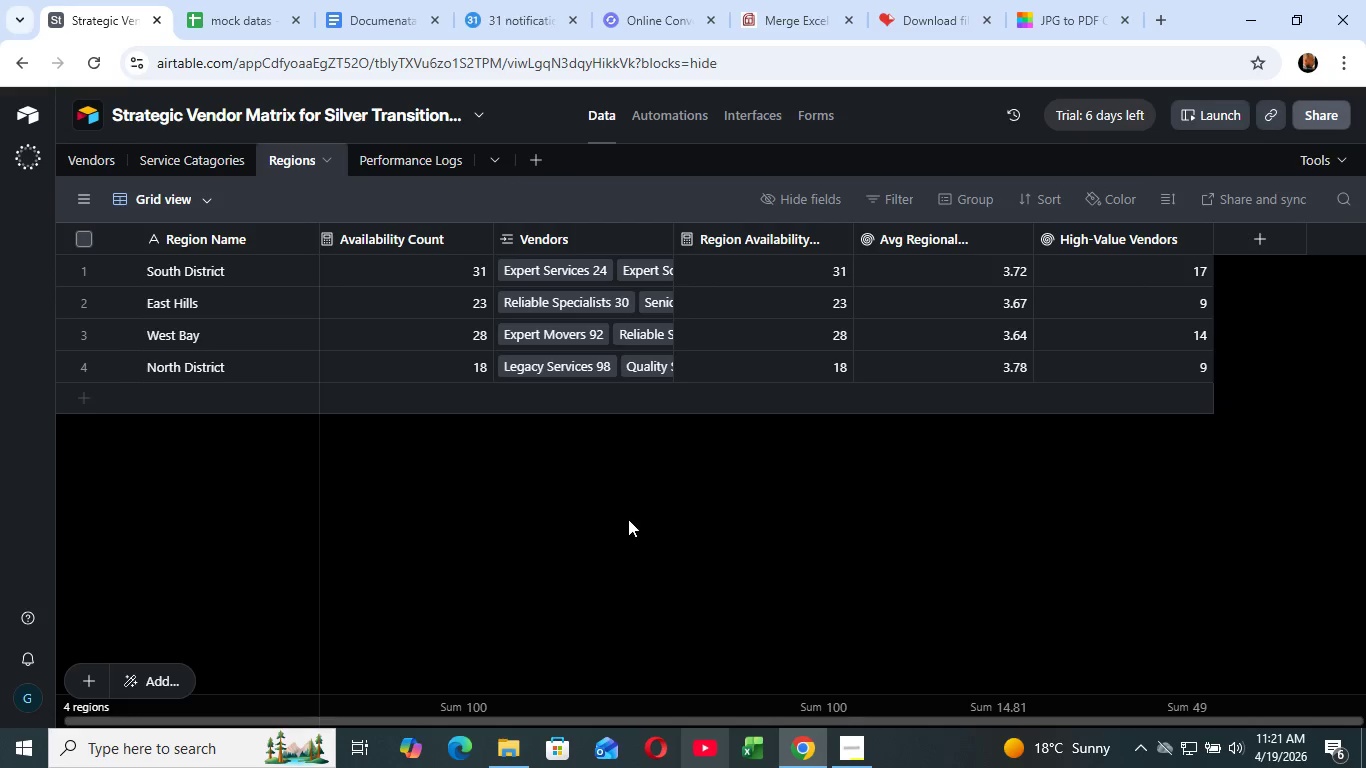 
wait(10.08)
 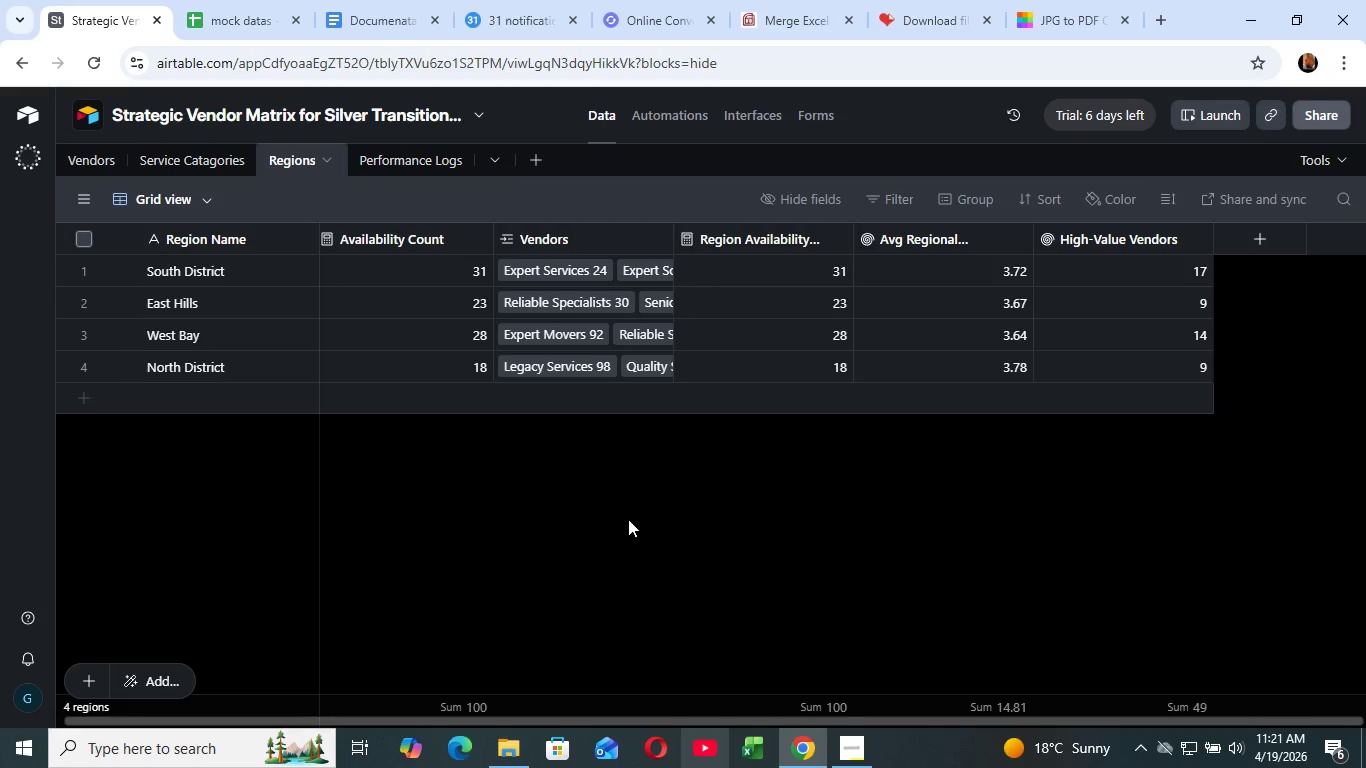 
left_click([398, 161])
 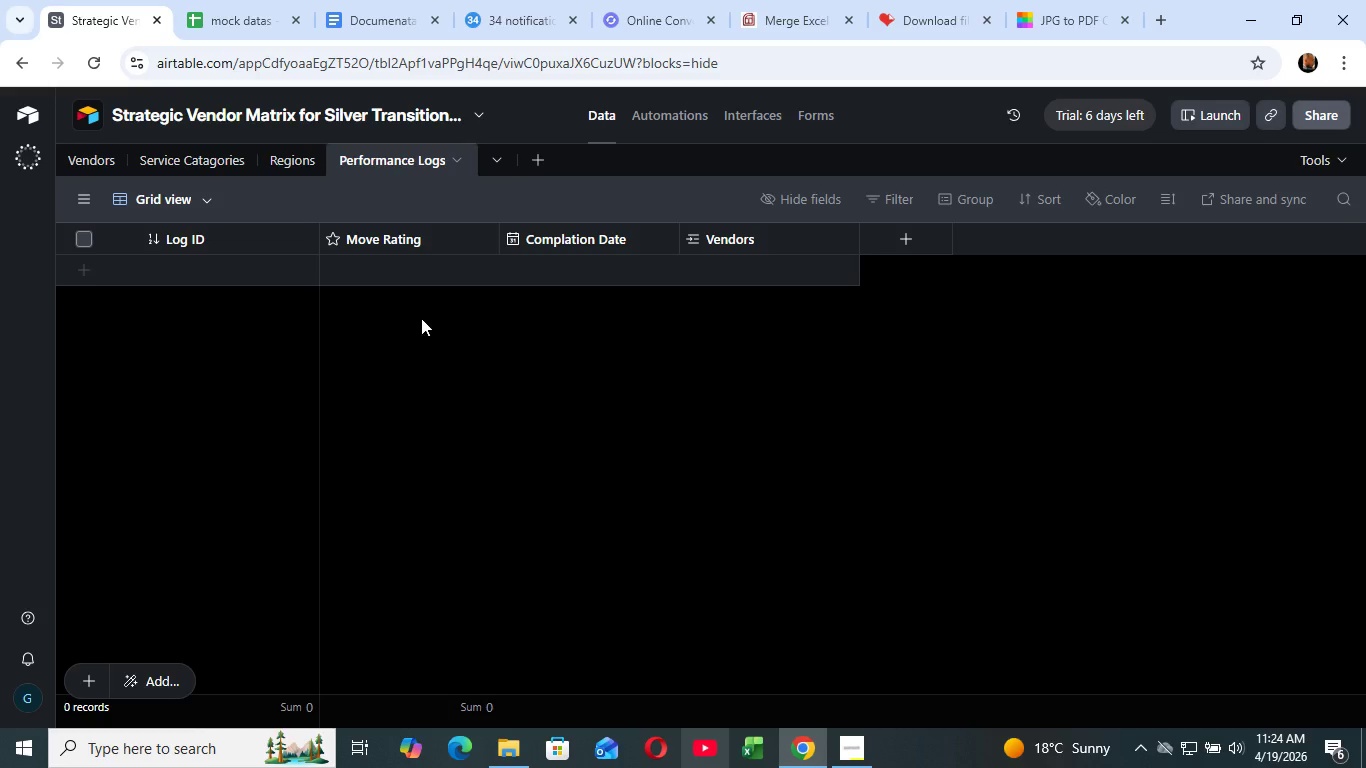 
wait(158.38)
 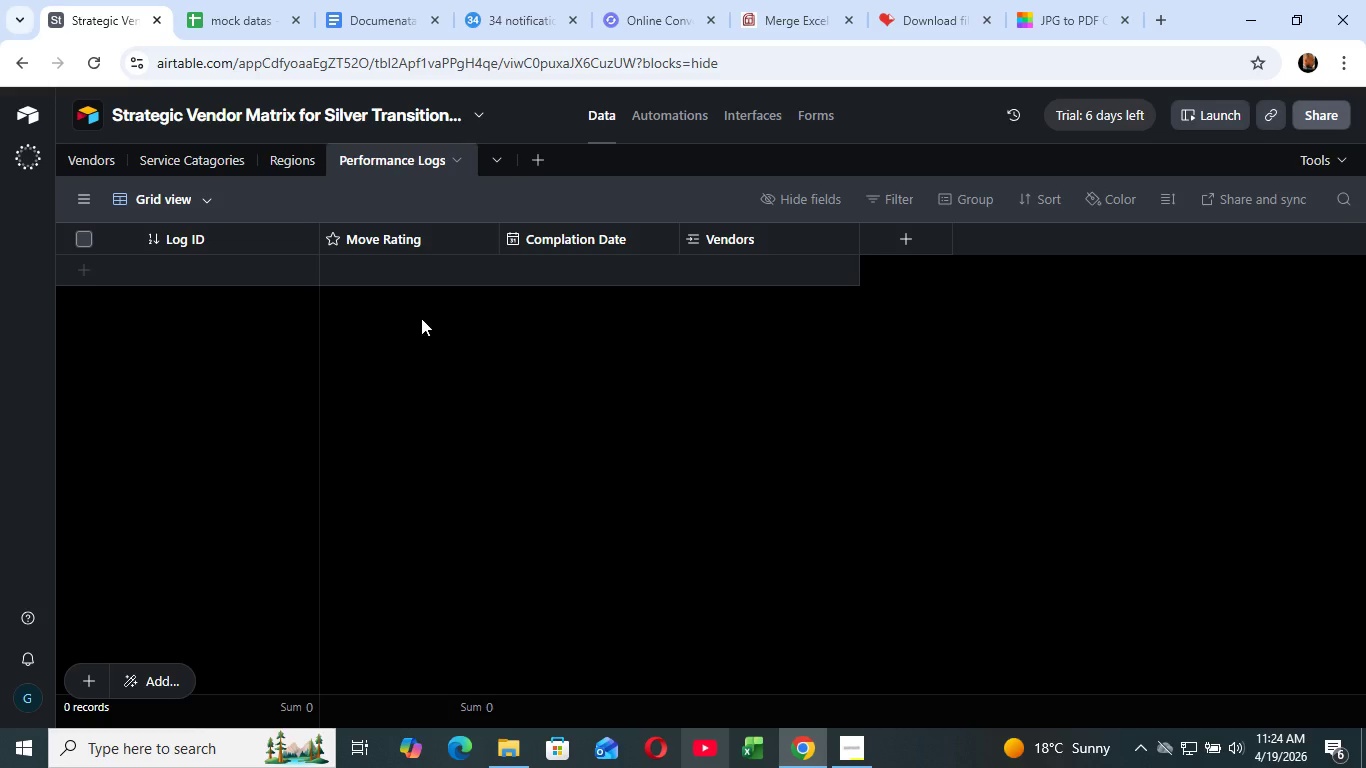 
left_click([375, 349])
 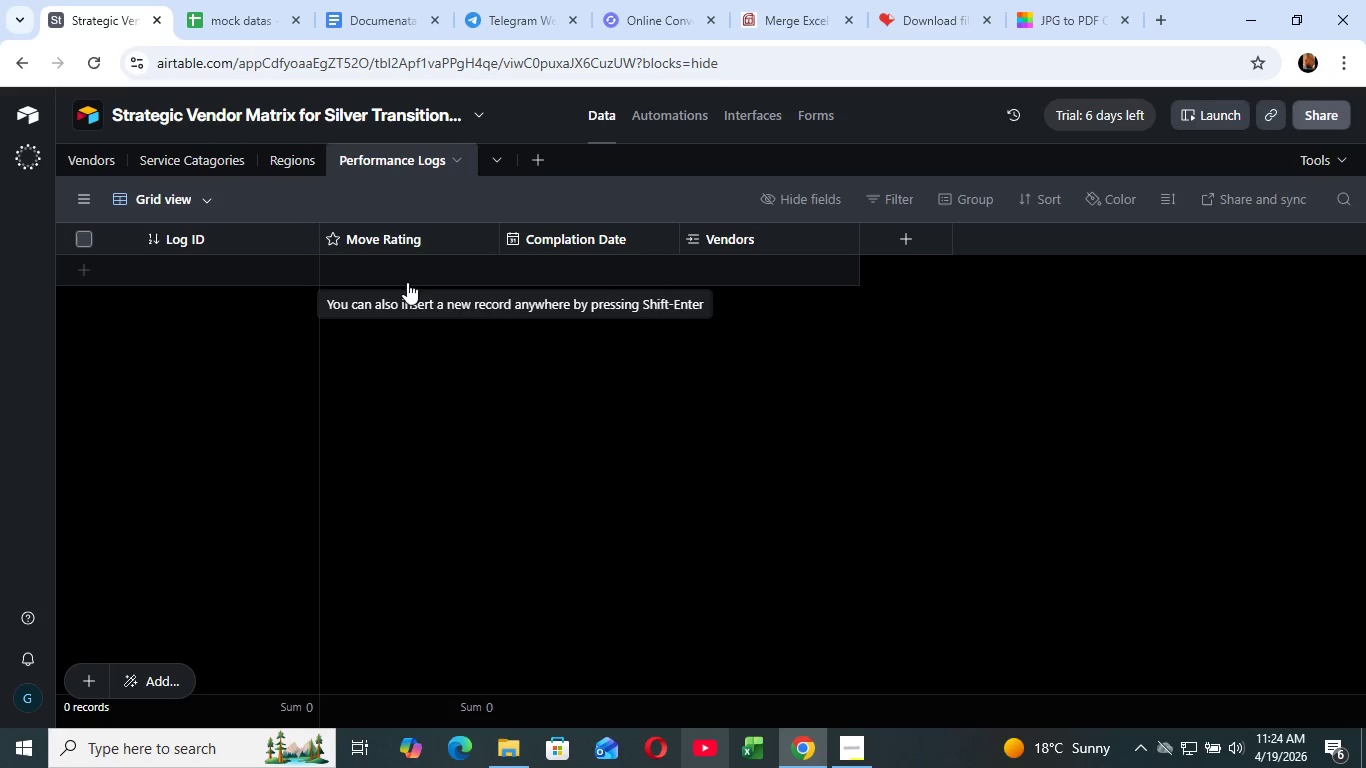 
wait(26.92)
 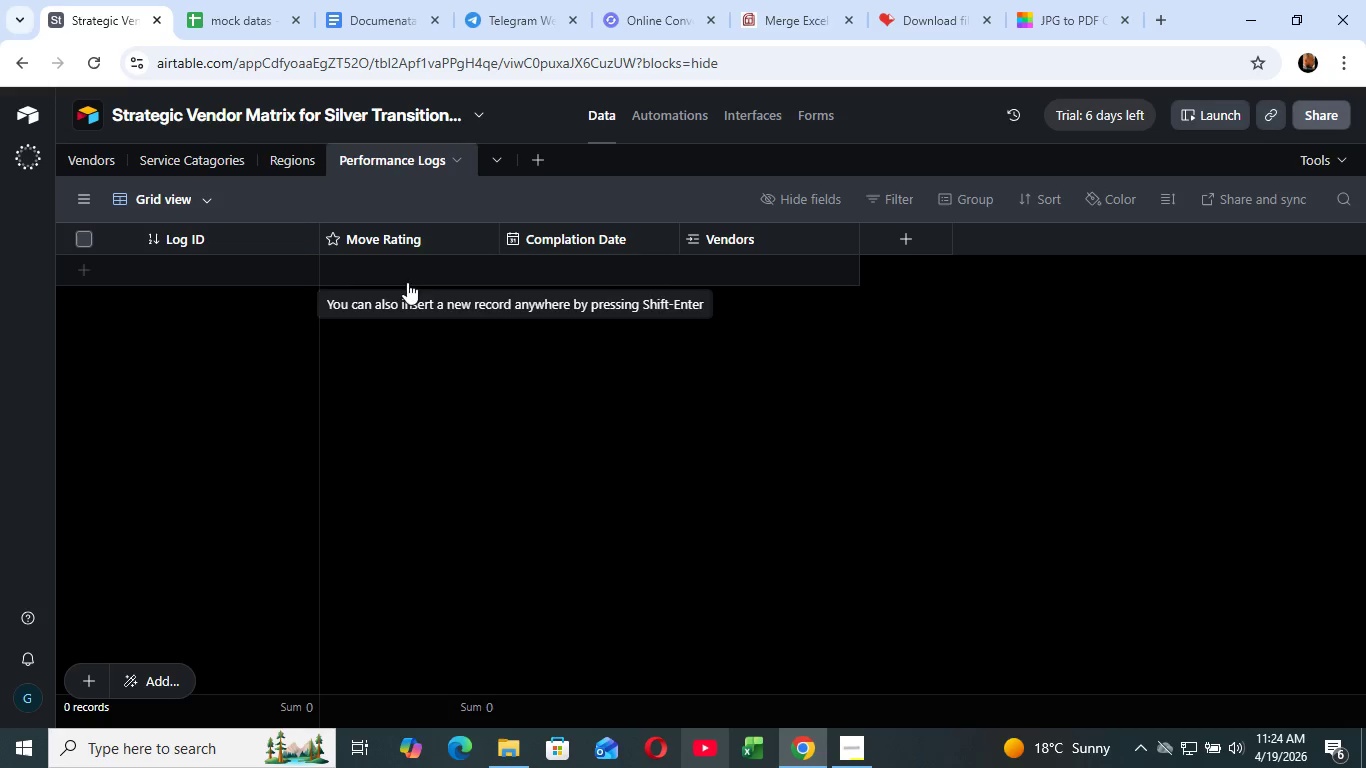 
left_click_drag(start_coordinate=[742, 237], to_coordinate=[337, 250])
 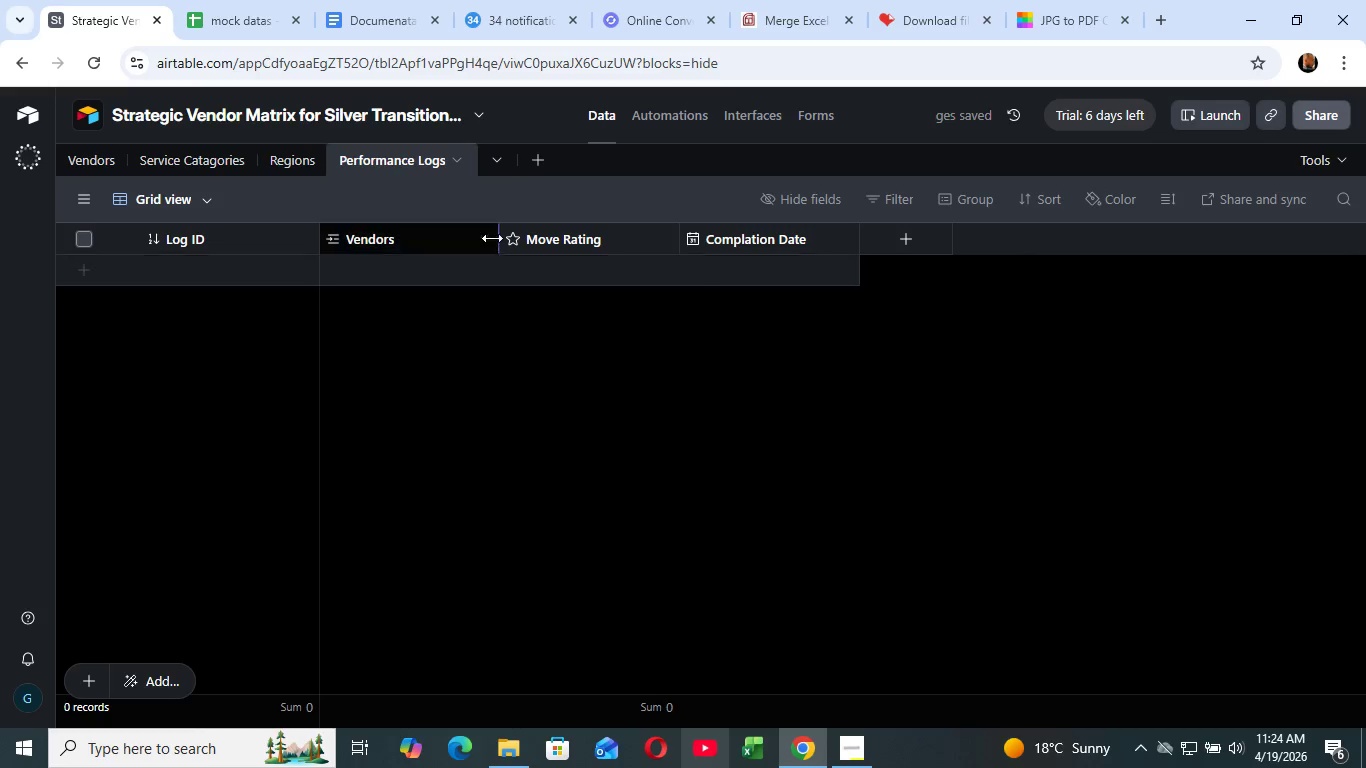 
wait(6.77)
 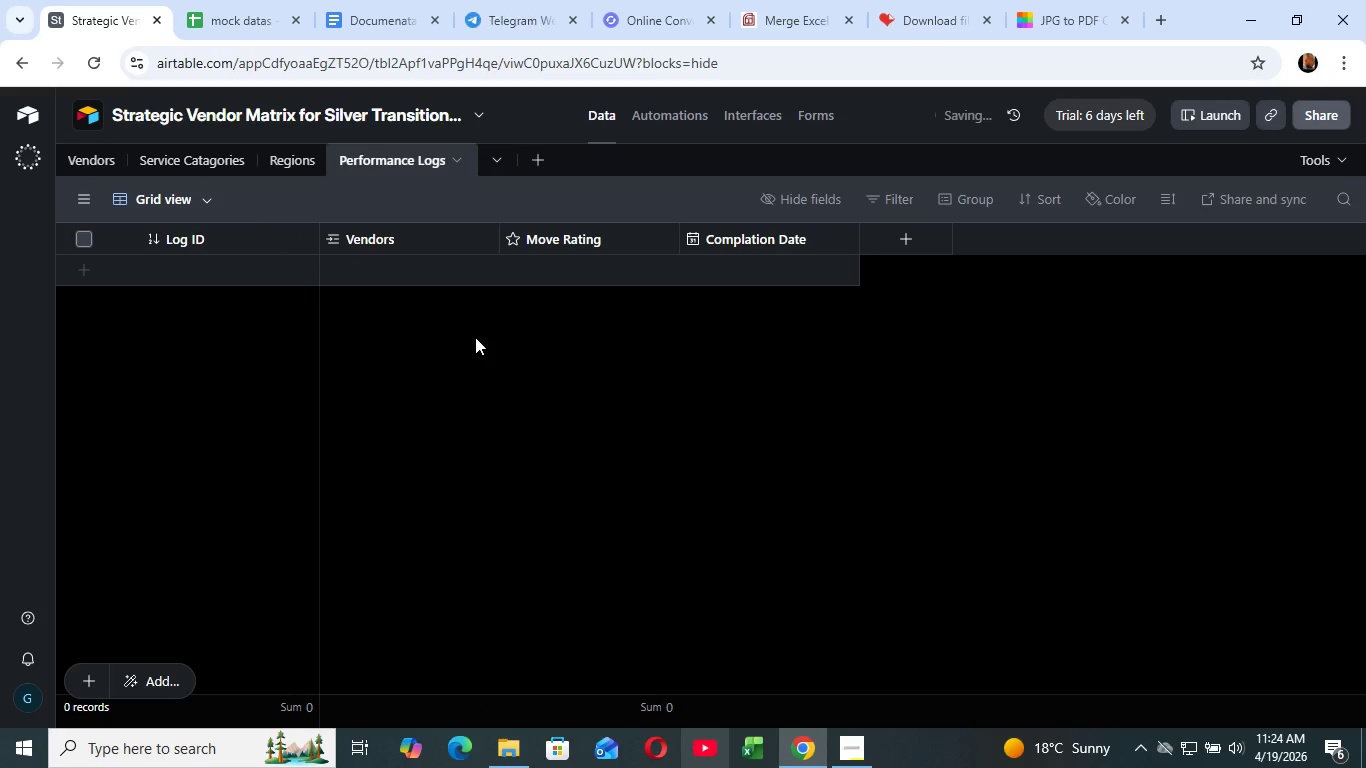 
left_click([483, 236])
 